 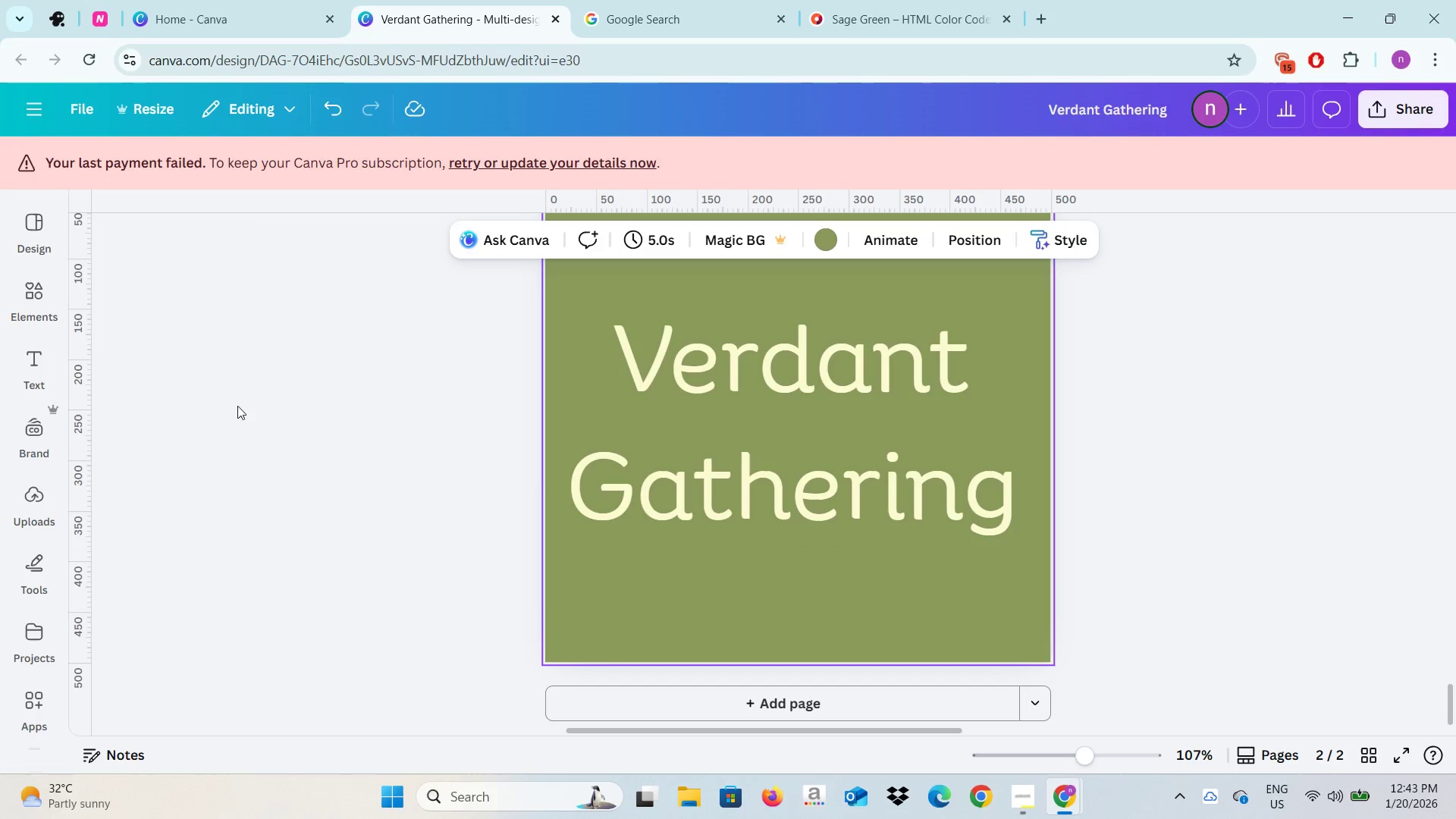 
left_click([29, 295])
 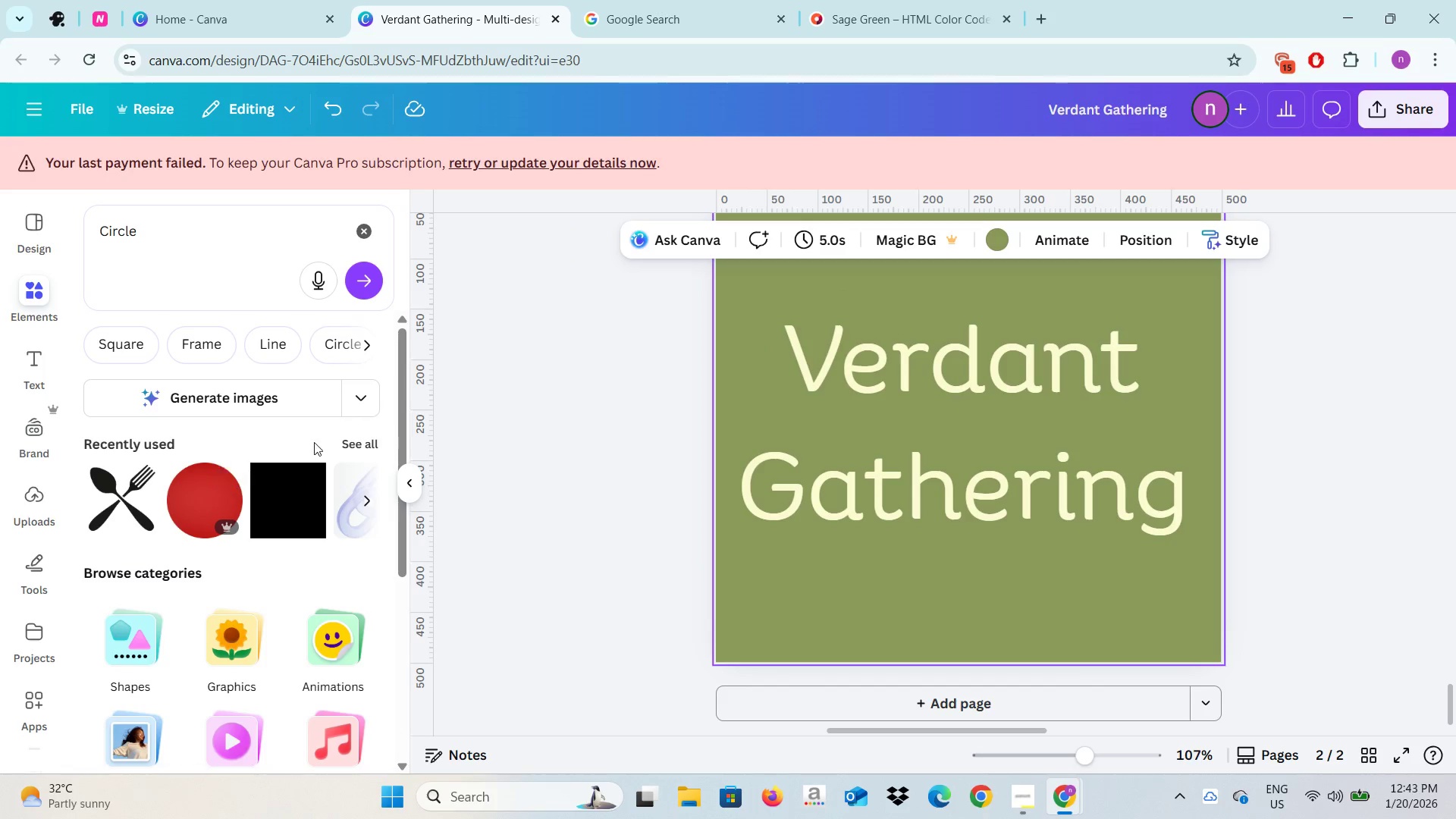 
scroll: coordinate [263, 403], scroll_direction: up, amount: 1.0
 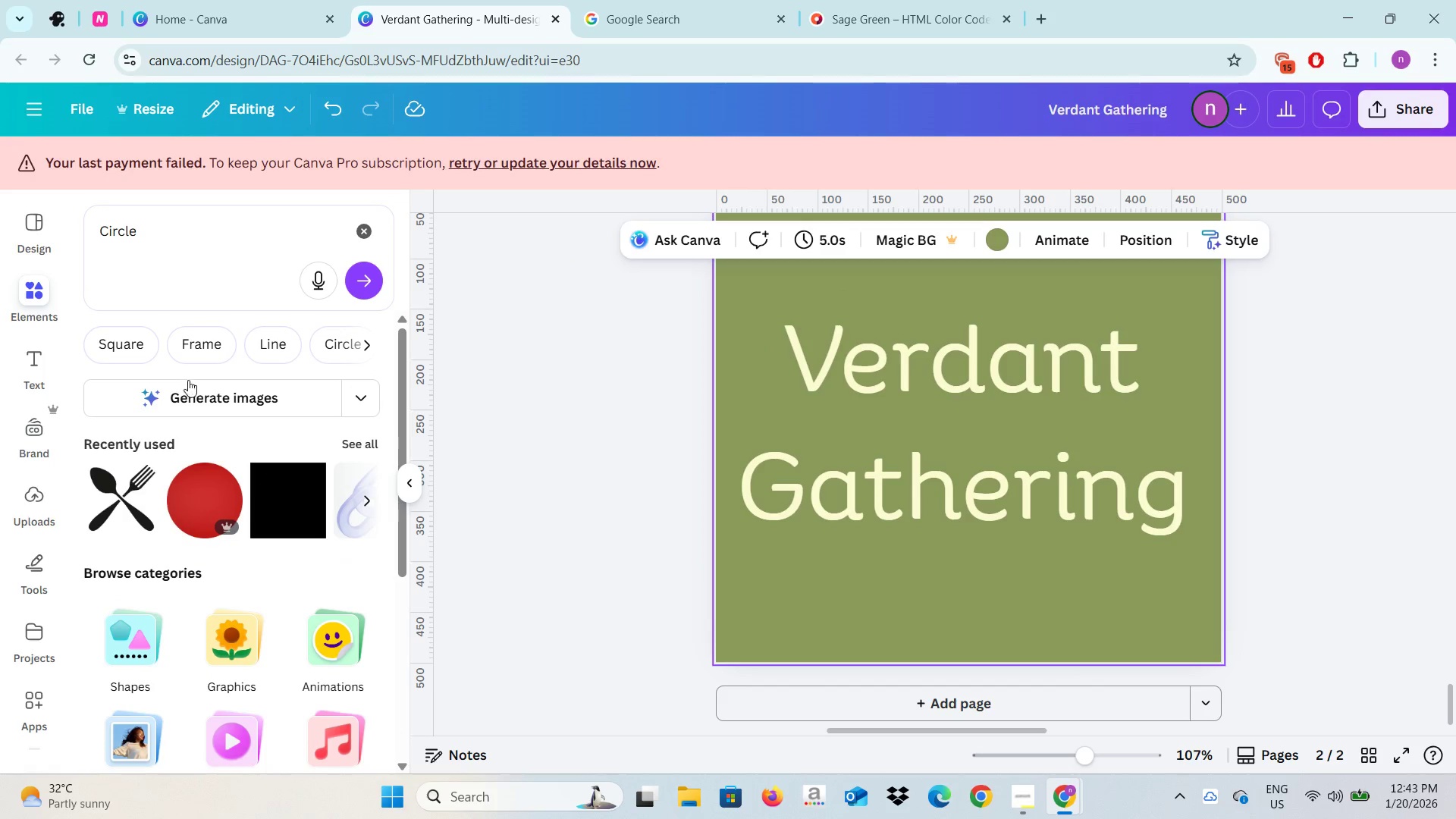 
scroll: coordinate [187, 391], scroll_direction: down, amount: 3.0
 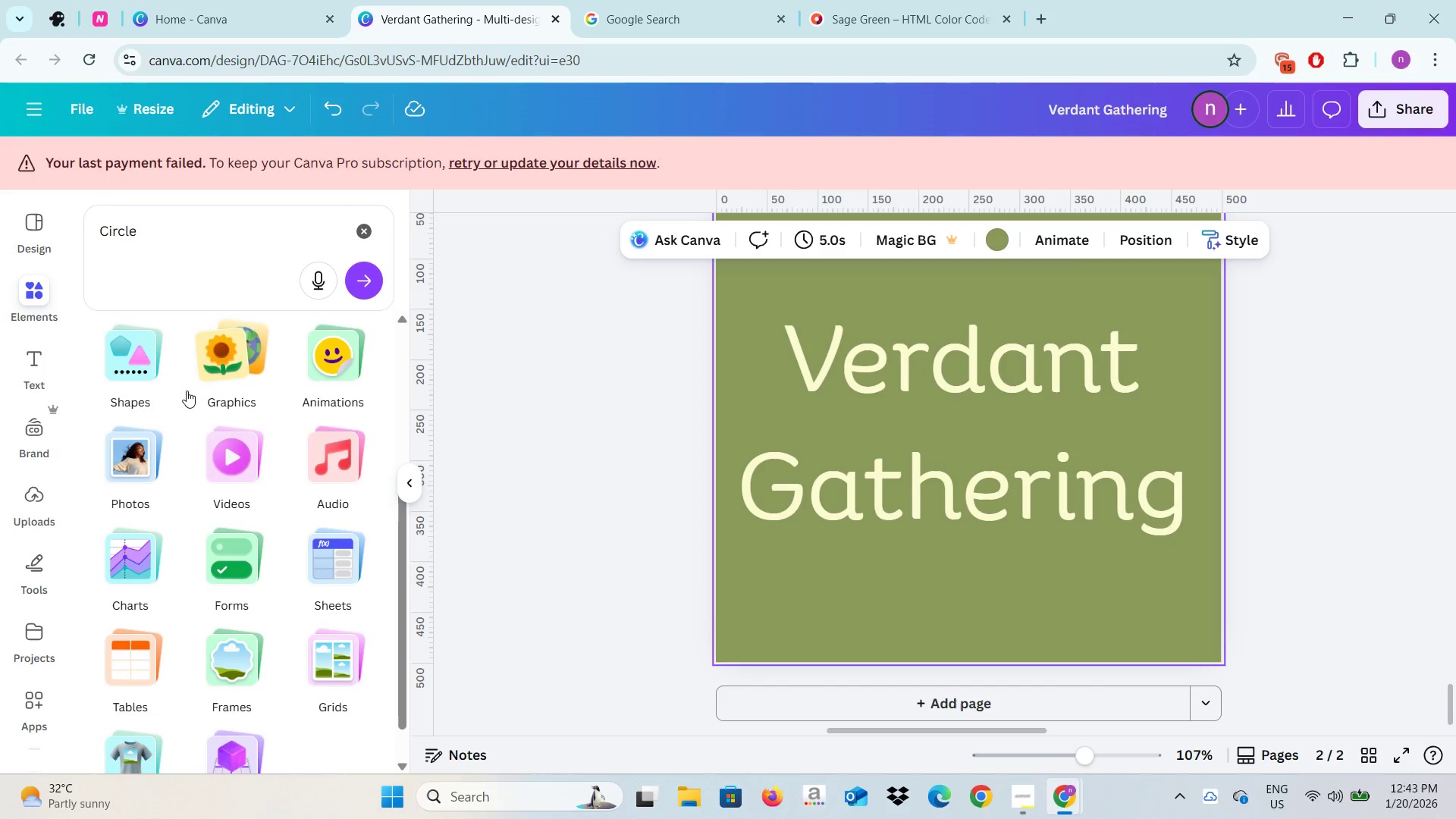 
scroll: coordinate [187, 391], scroll_direction: up, amount: 2.0
 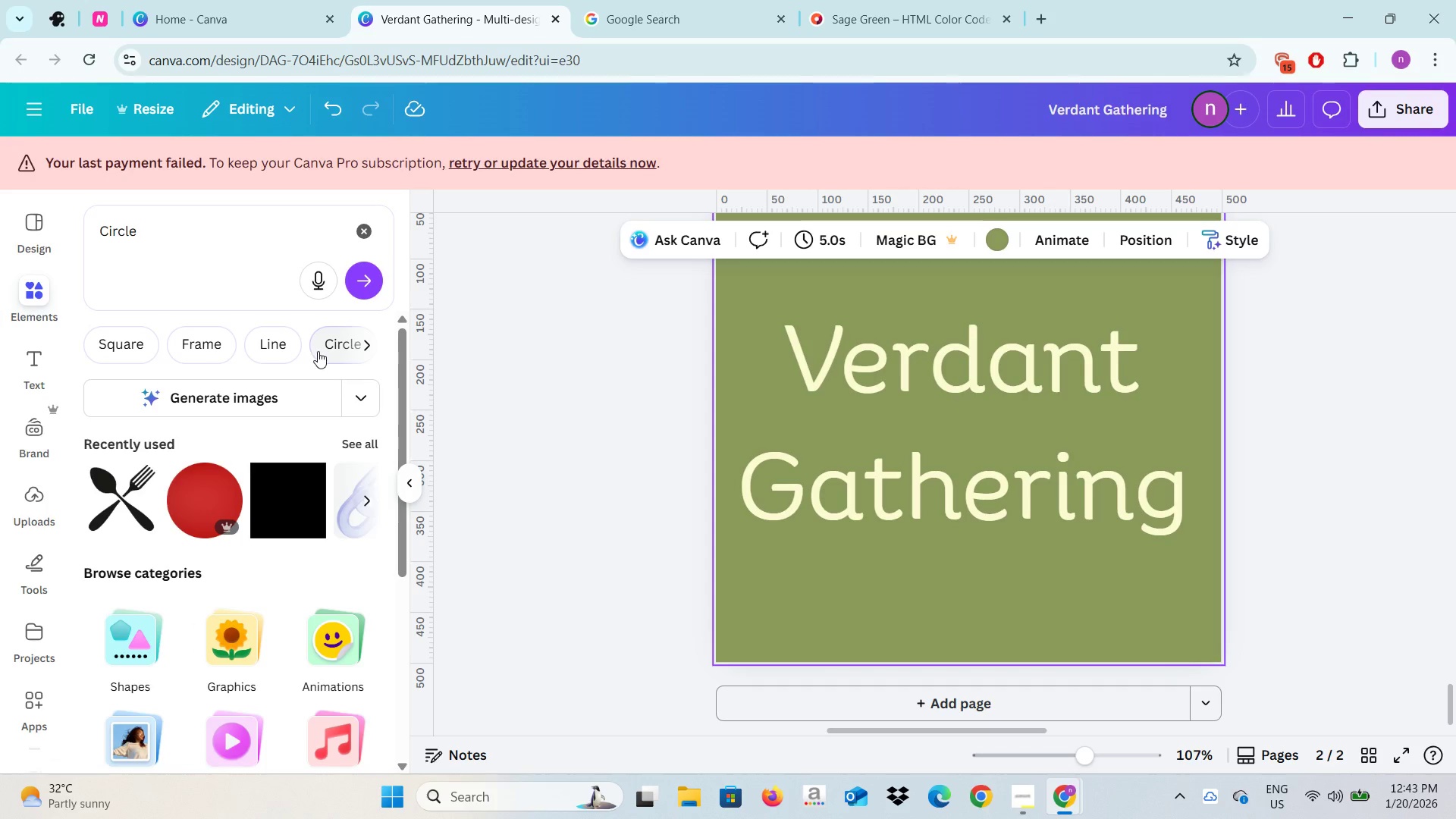 
left_click([323, 350])
 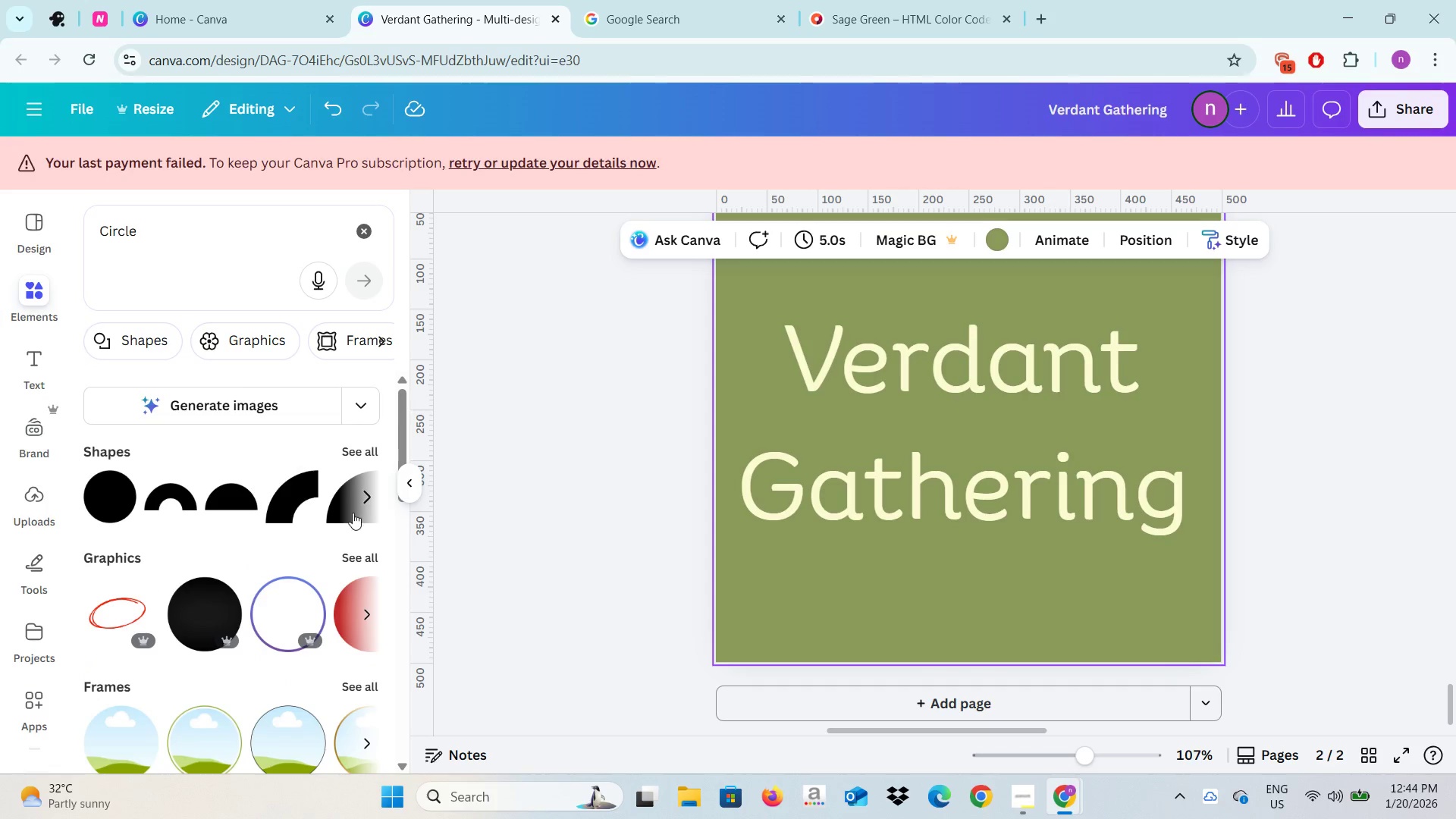 
left_click([355, 558])
 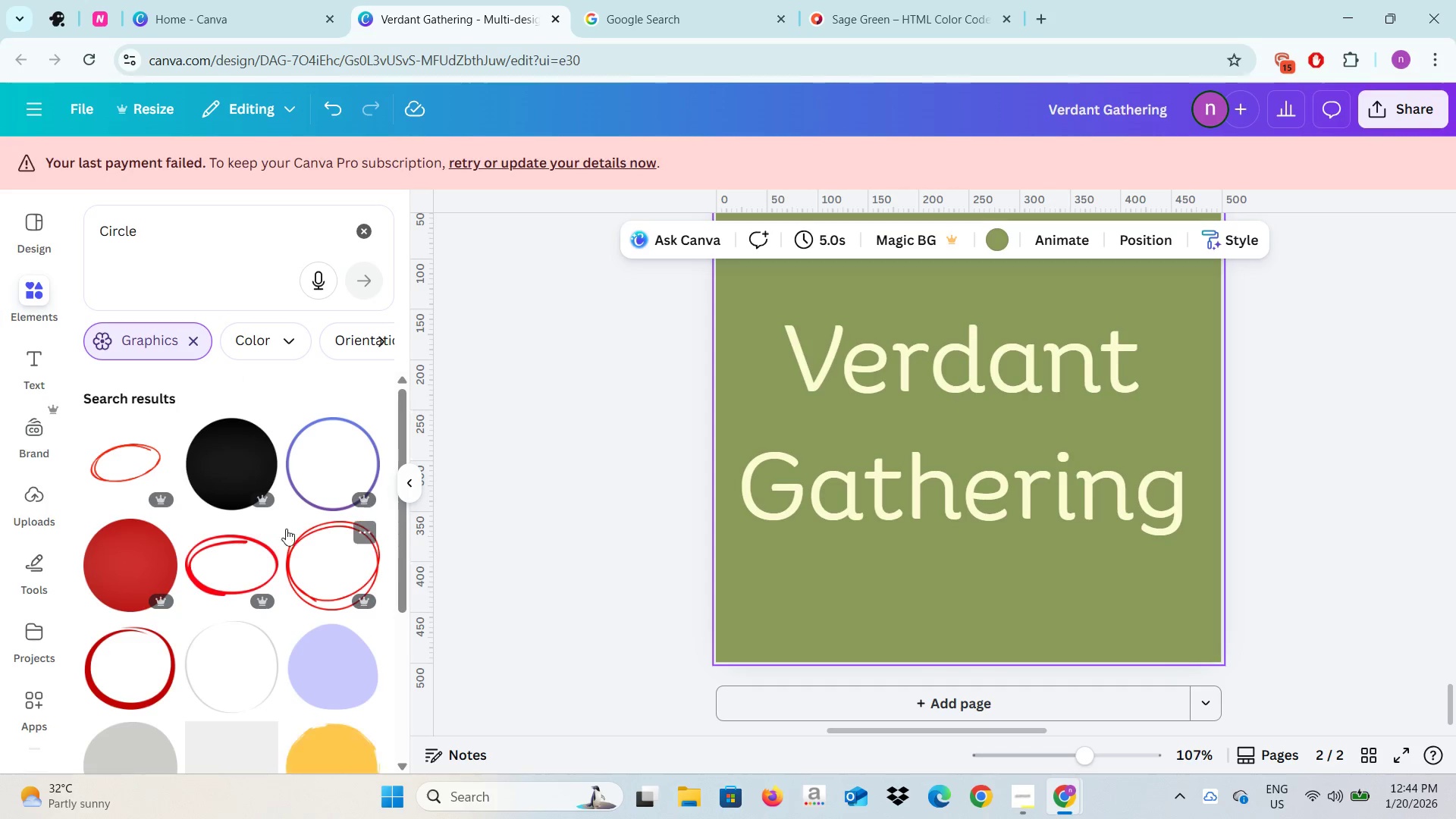 
mouse_move([220, 484])
 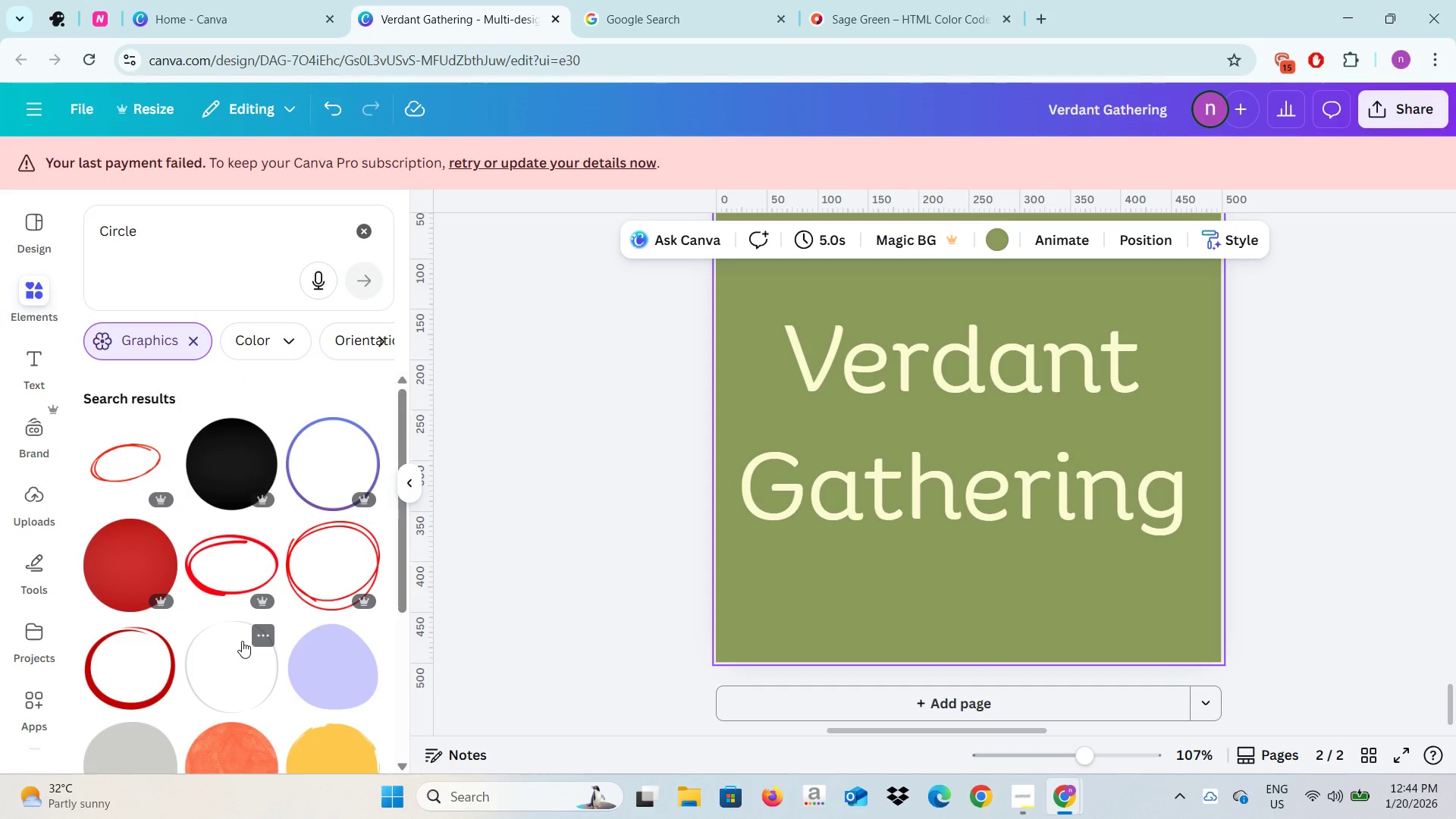 
scroll: coordinate [229, 505], scroll_direction: down, amount: 7.0
 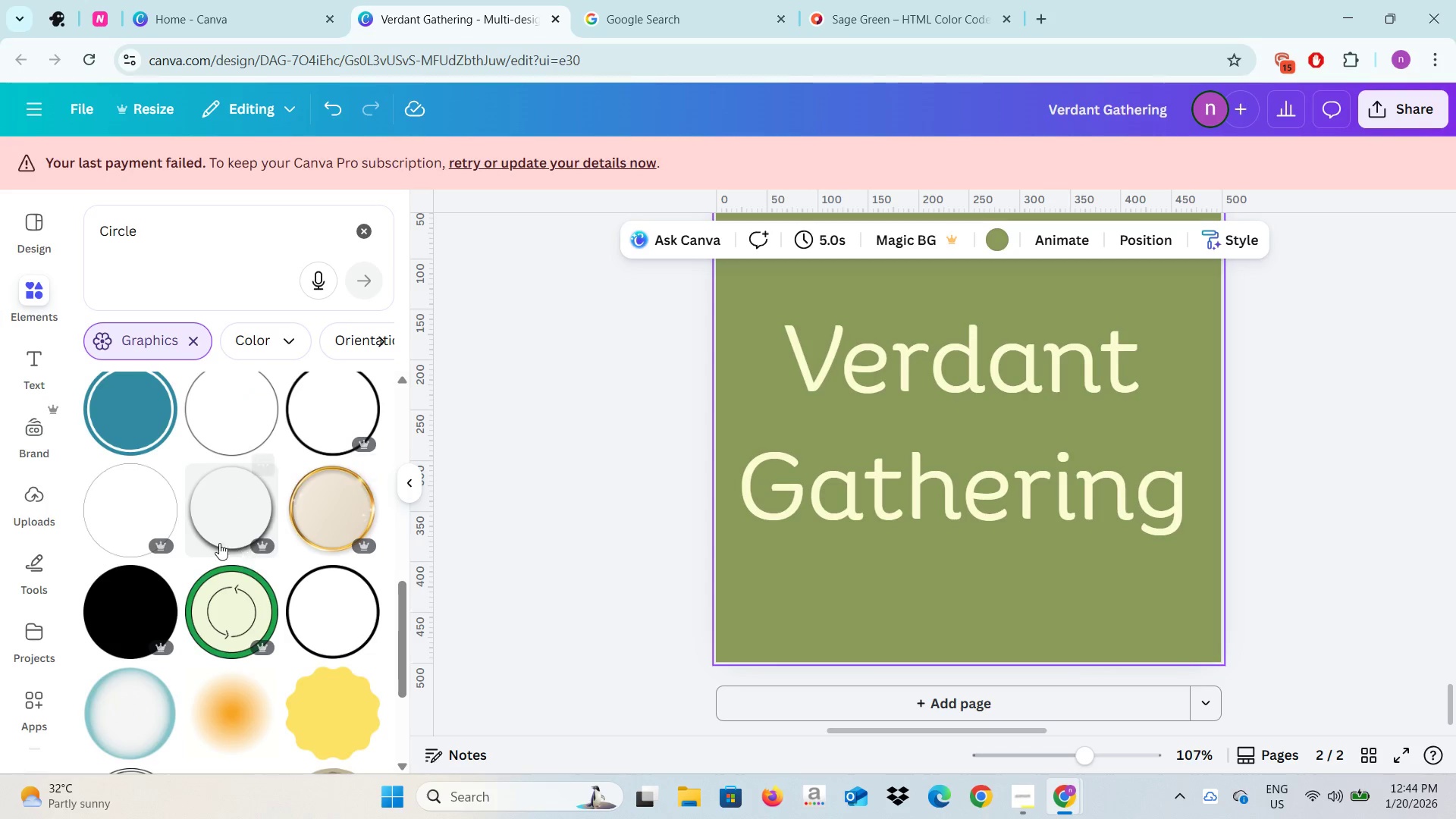 
left_click([128, 526])
 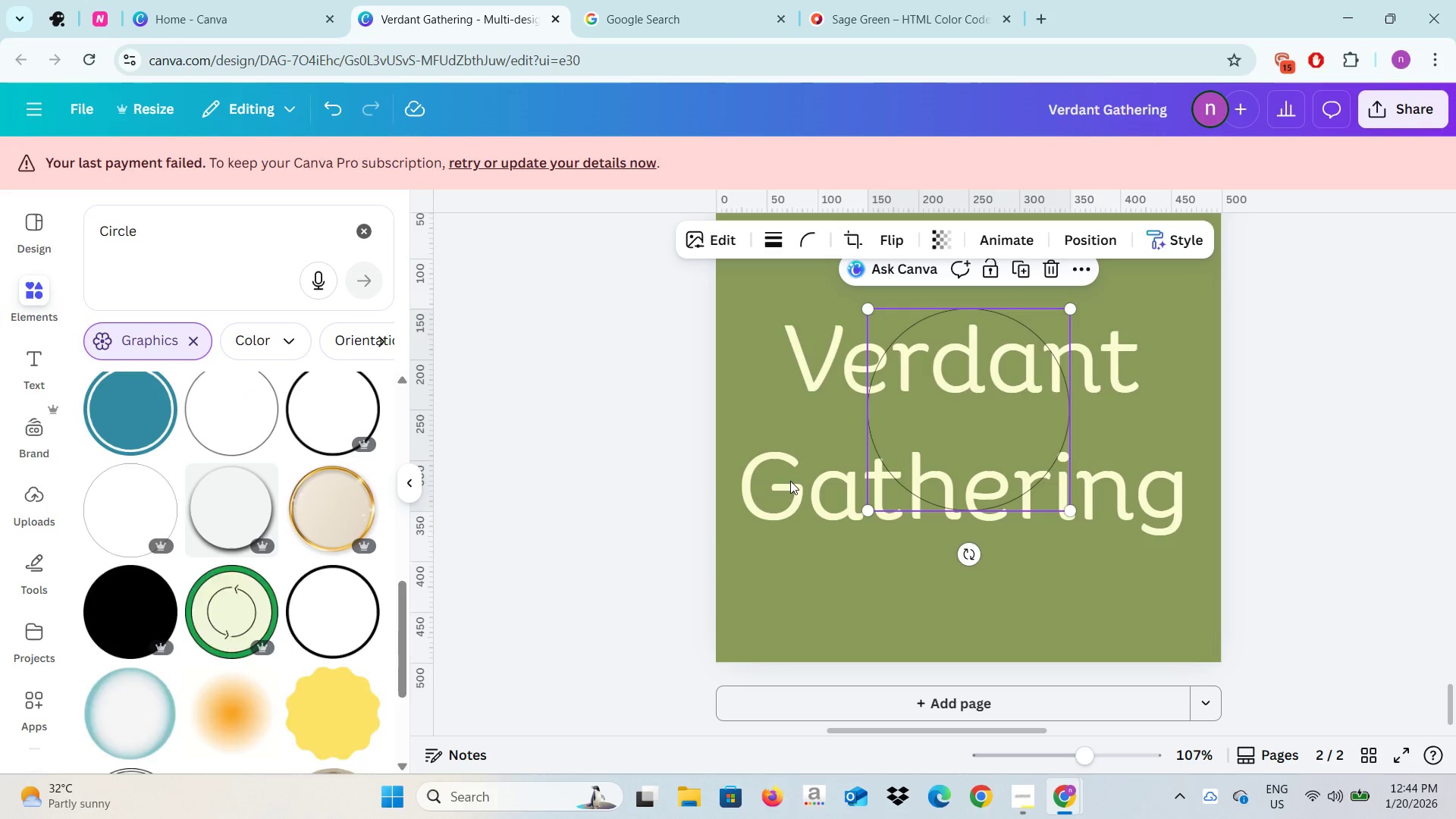 
scroll: coordinate [790, 483], scroll_direction: up, amount: 3.0
 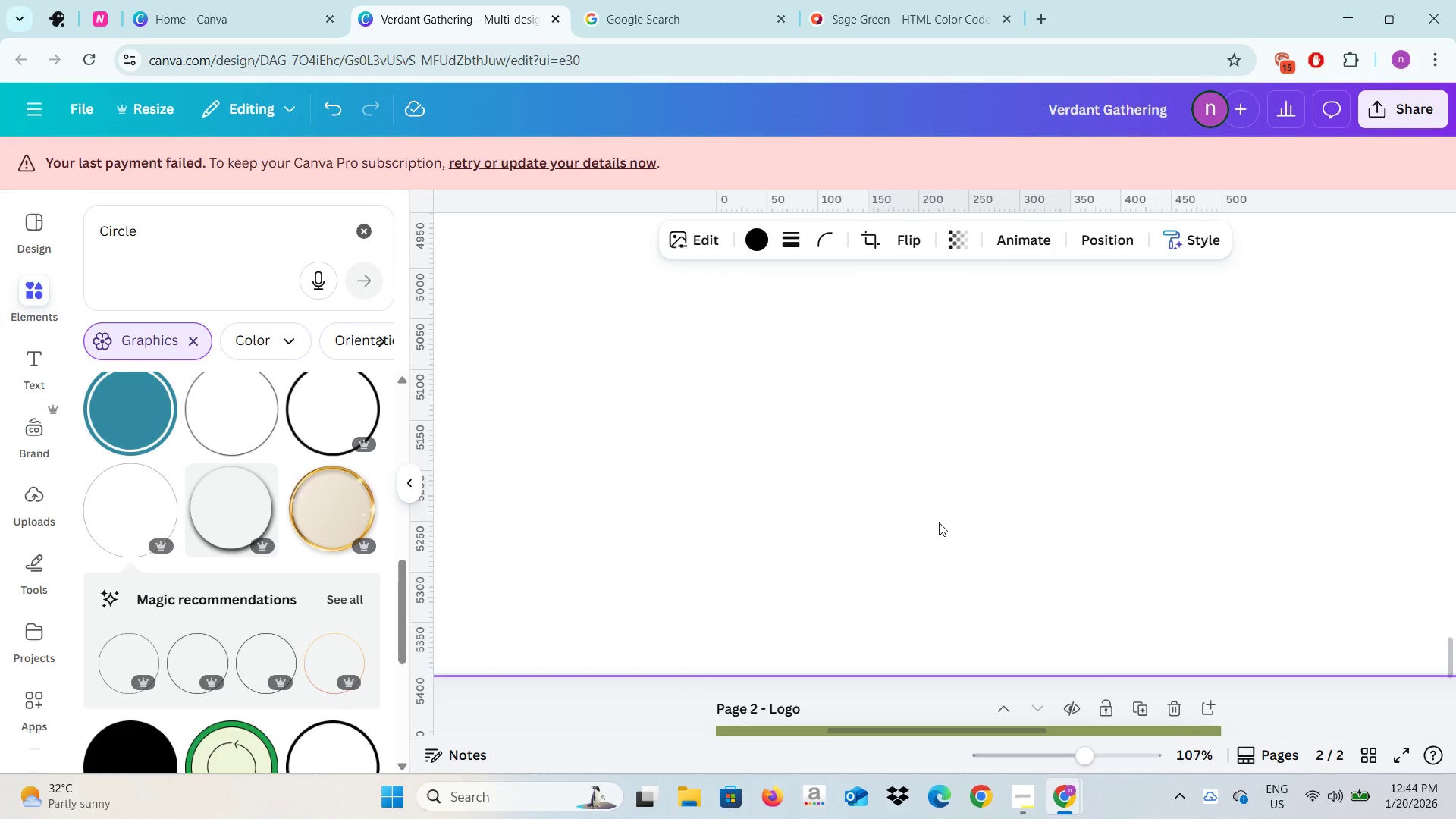 
scroll: coordinate [959, 563], scroll_direction: down, amount: 6.0
 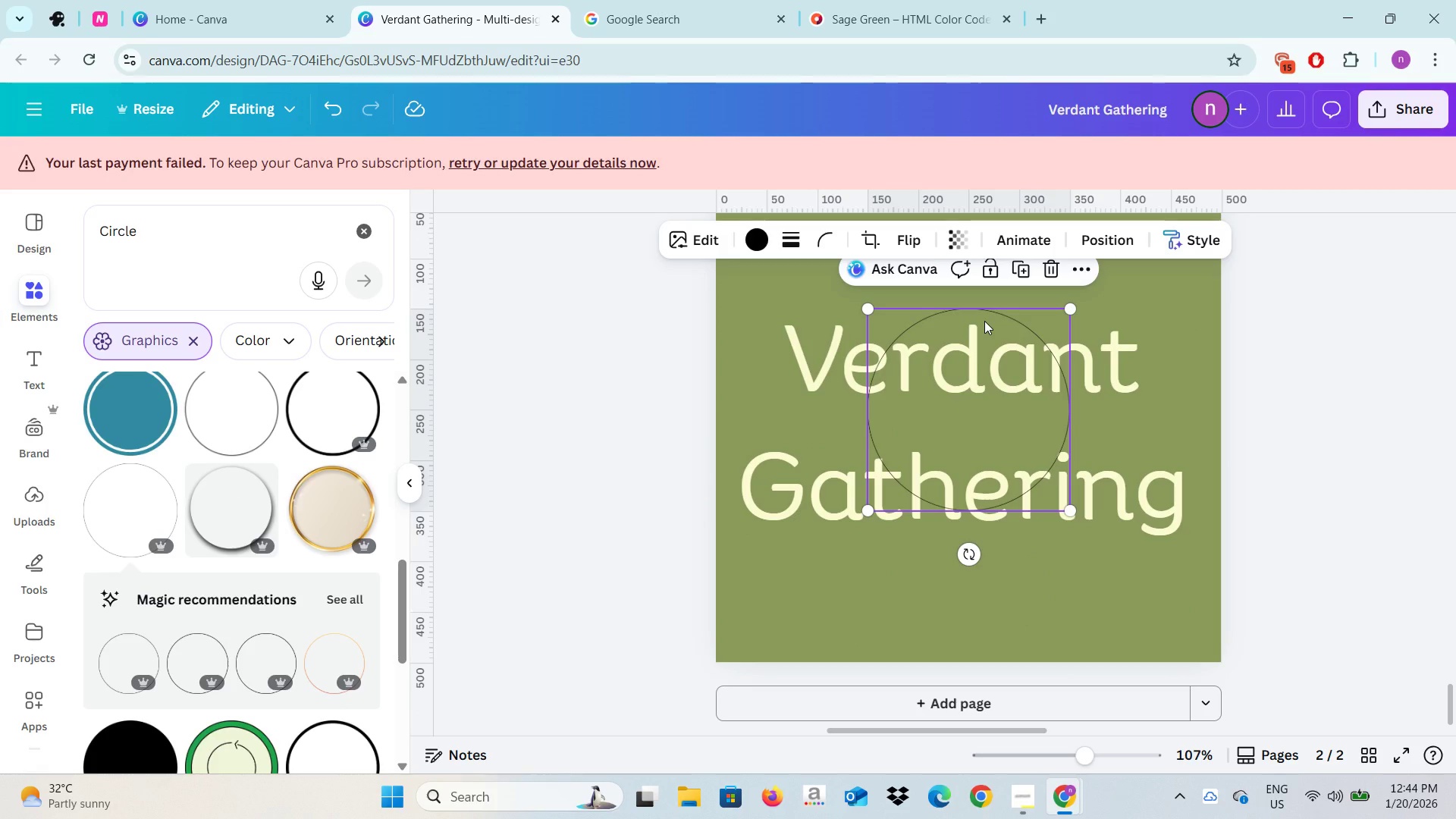 
left_click_drag(start_coordinate=[984, 321], to_coordinate=[863, 274])
 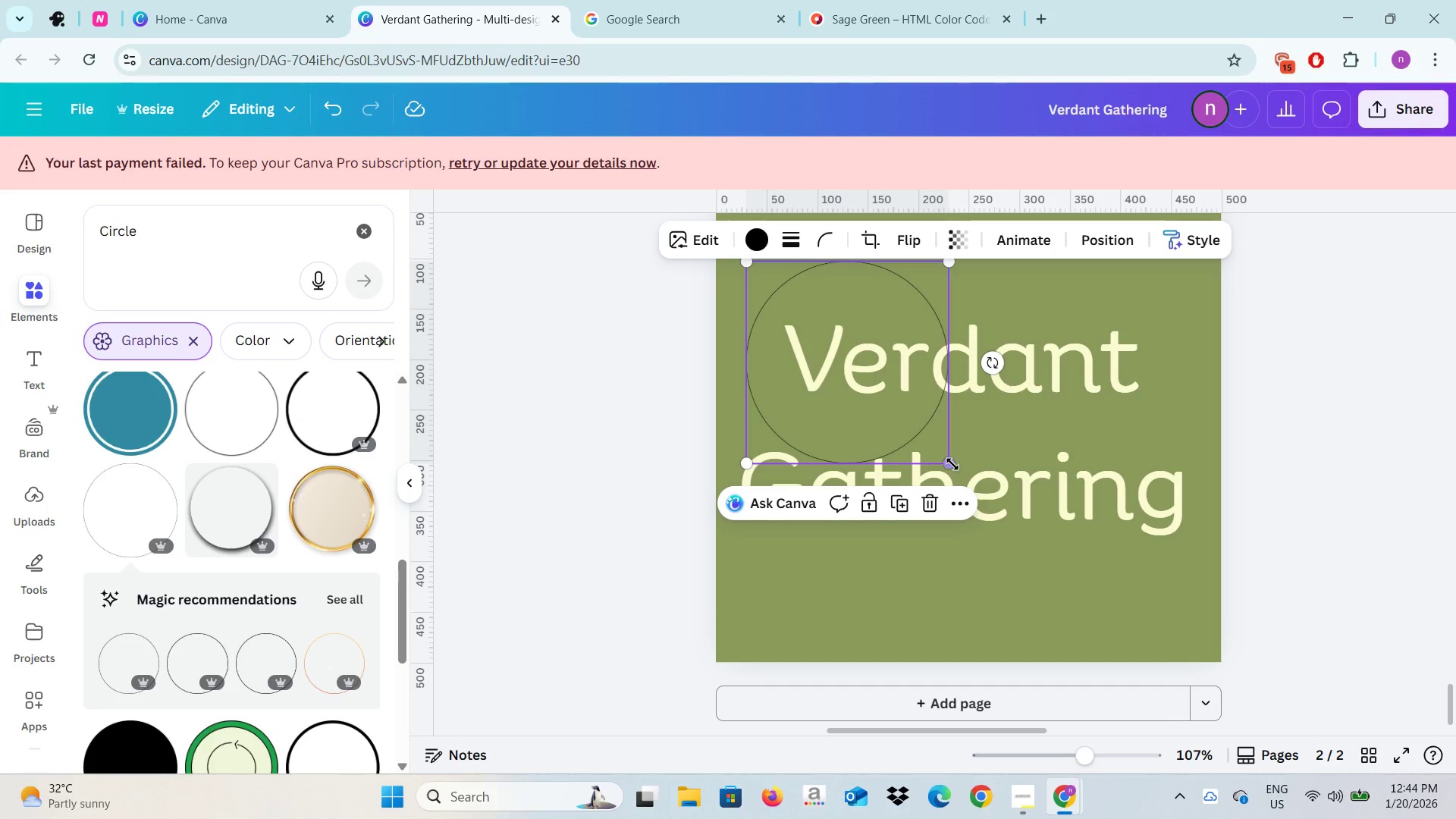 
left_click_drag(start_coordinate=[949, 465], to_coordinate=[1150, 573])
 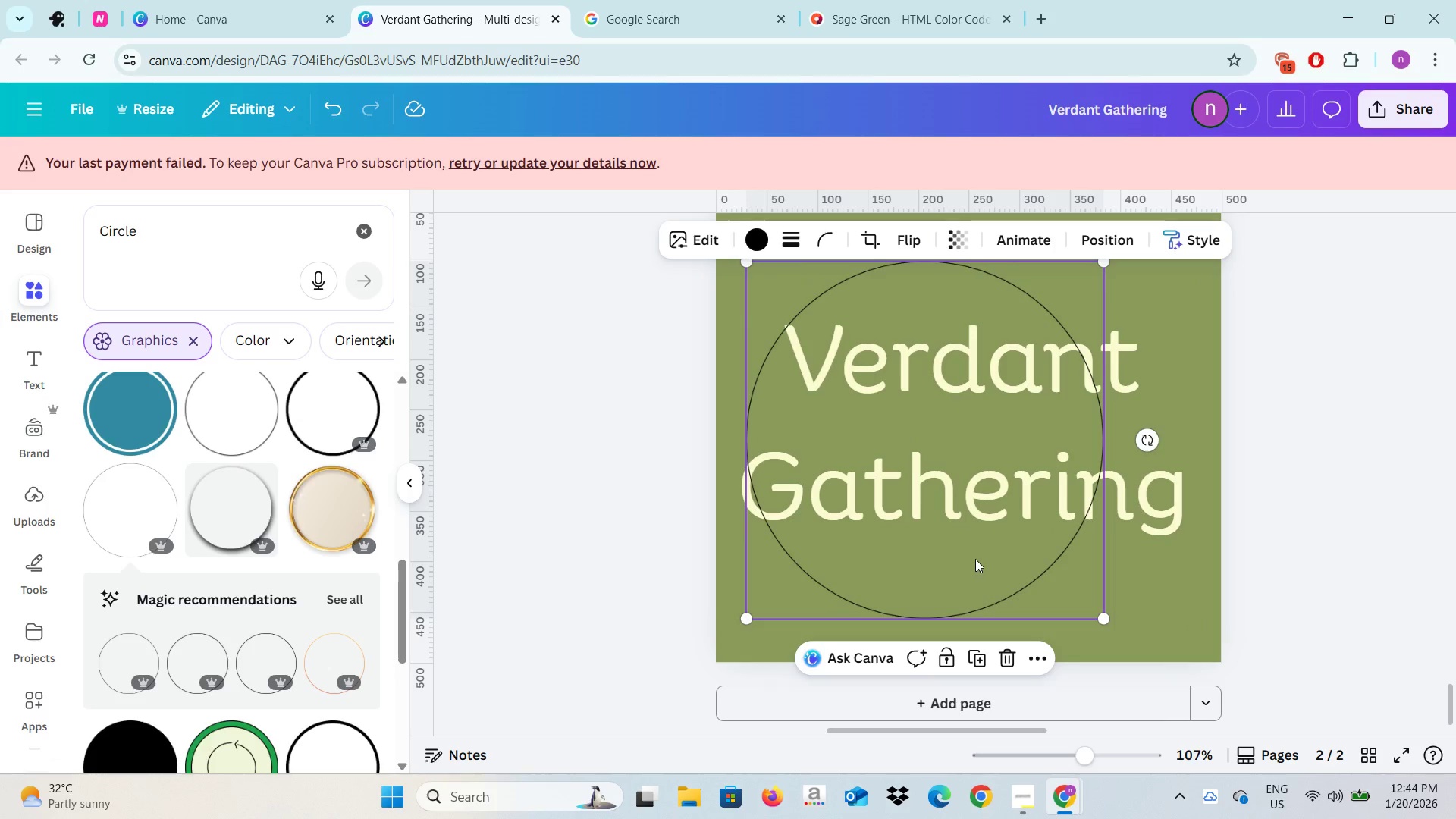 
left_click_drag(start_coordinate=[975, 559], to_coordinate=[1001, 559])
 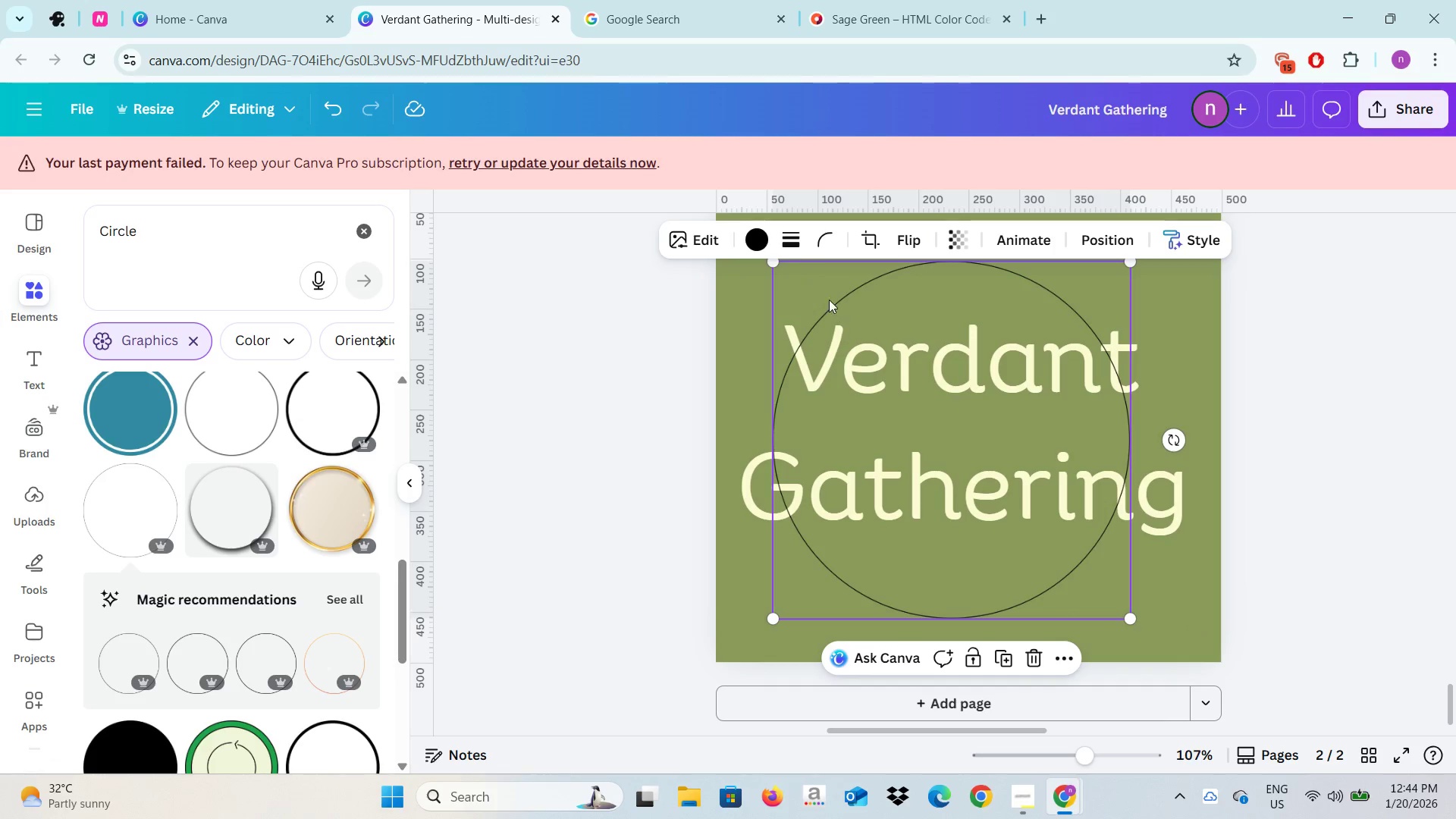 
left_click([783, 243])
 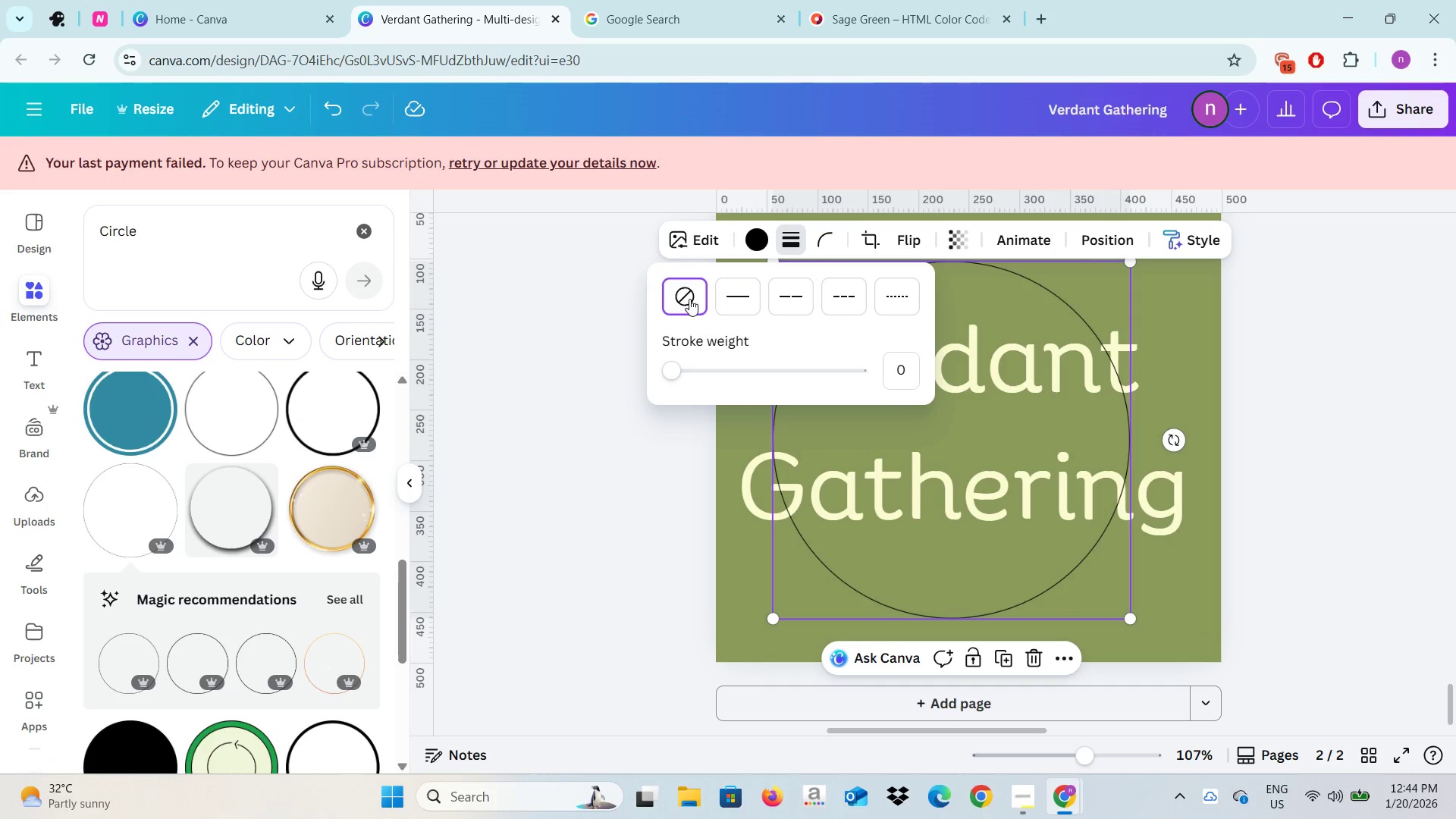 
left_click([689, 299])
 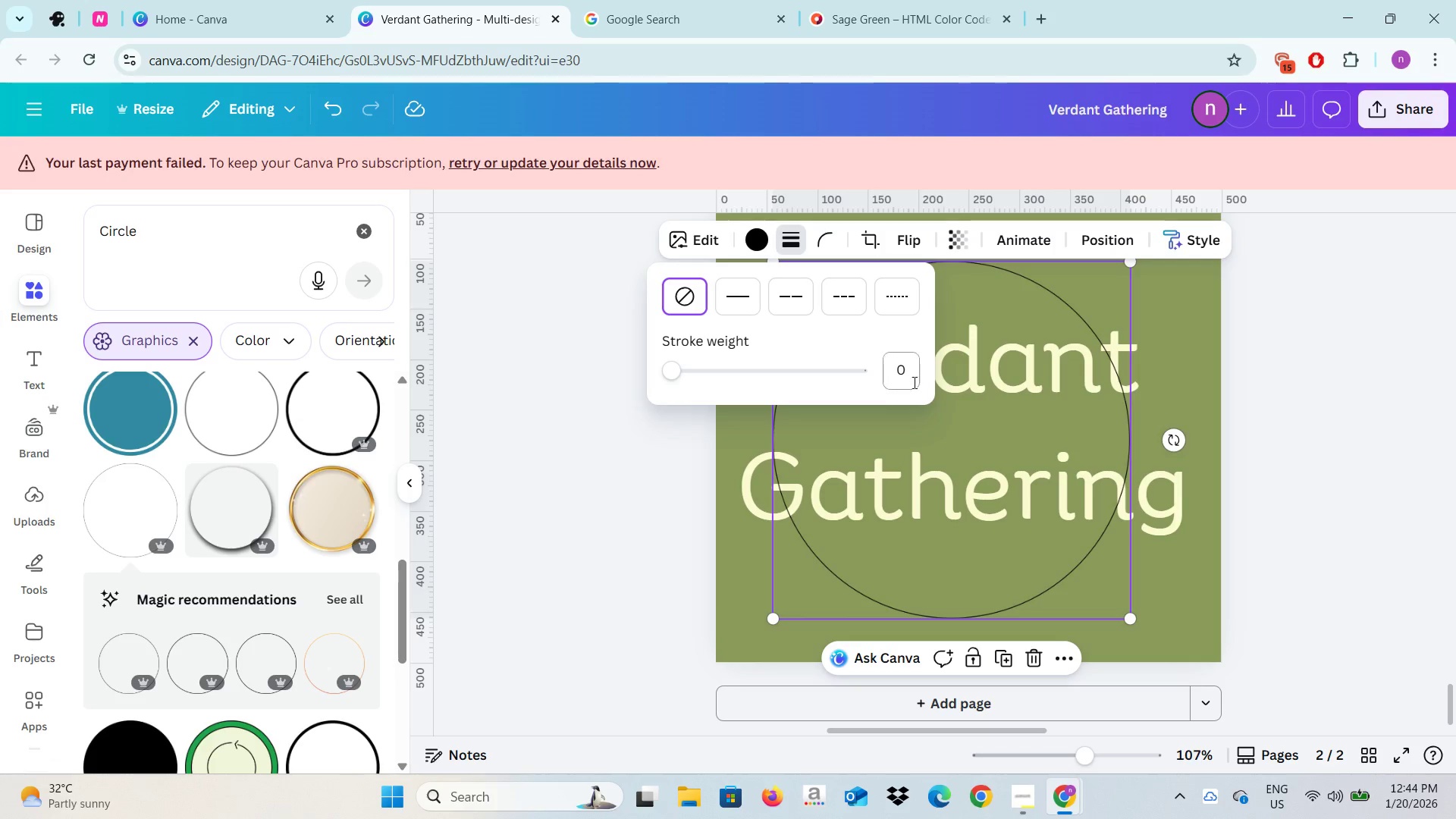 
left_click([1162, 560])
 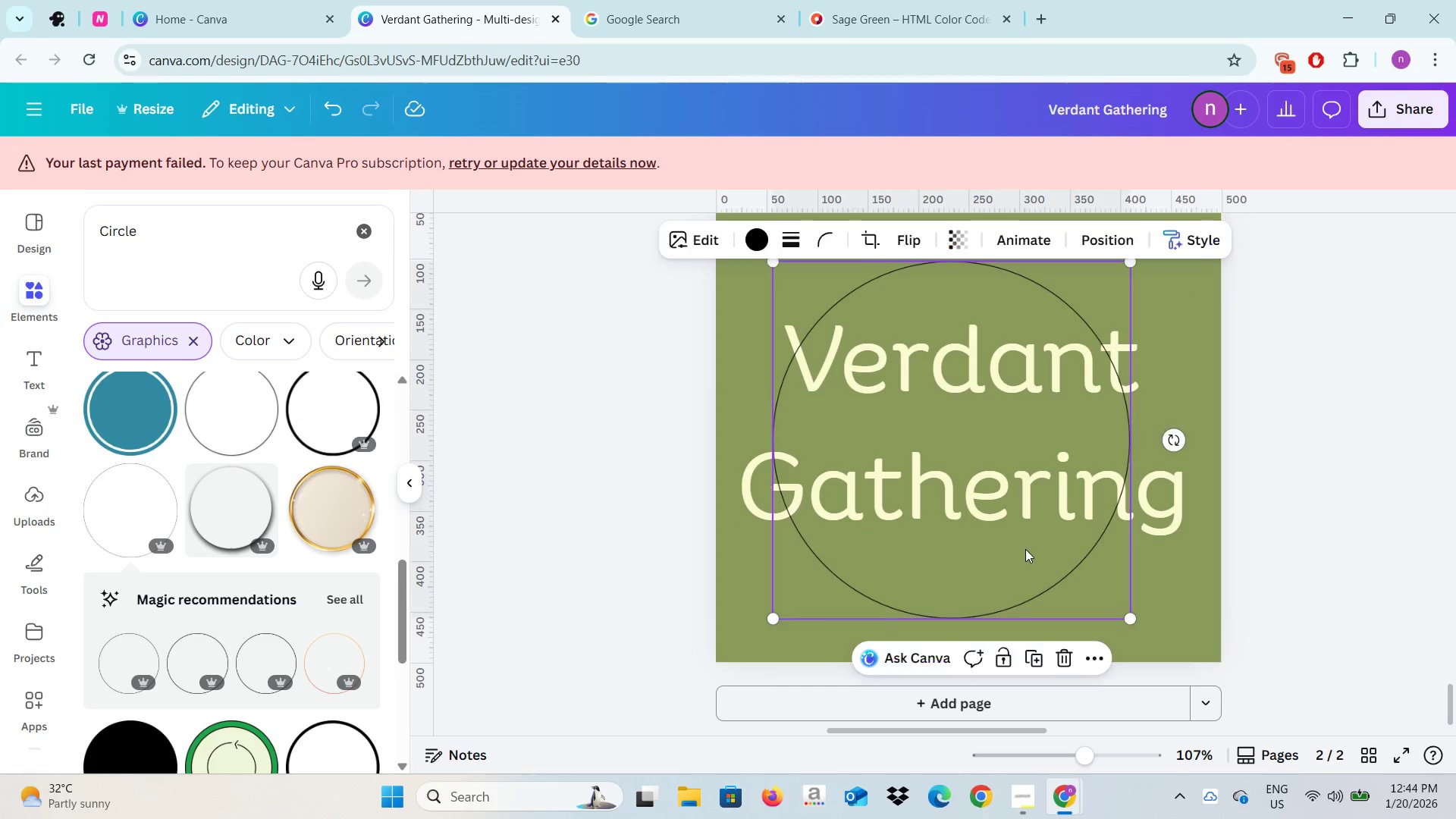 
left_click([1025, 549])
 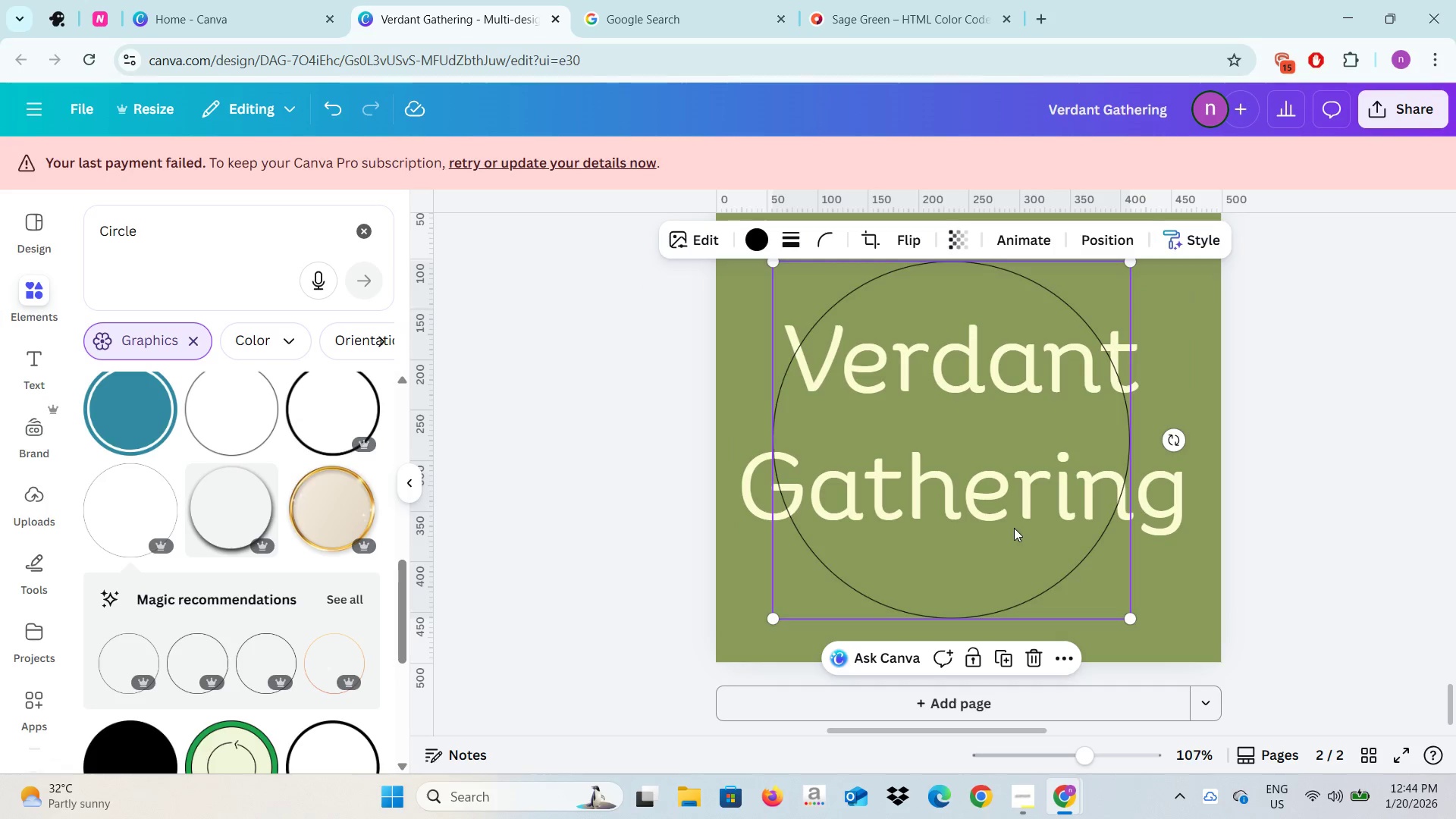 
key(Backspace)
 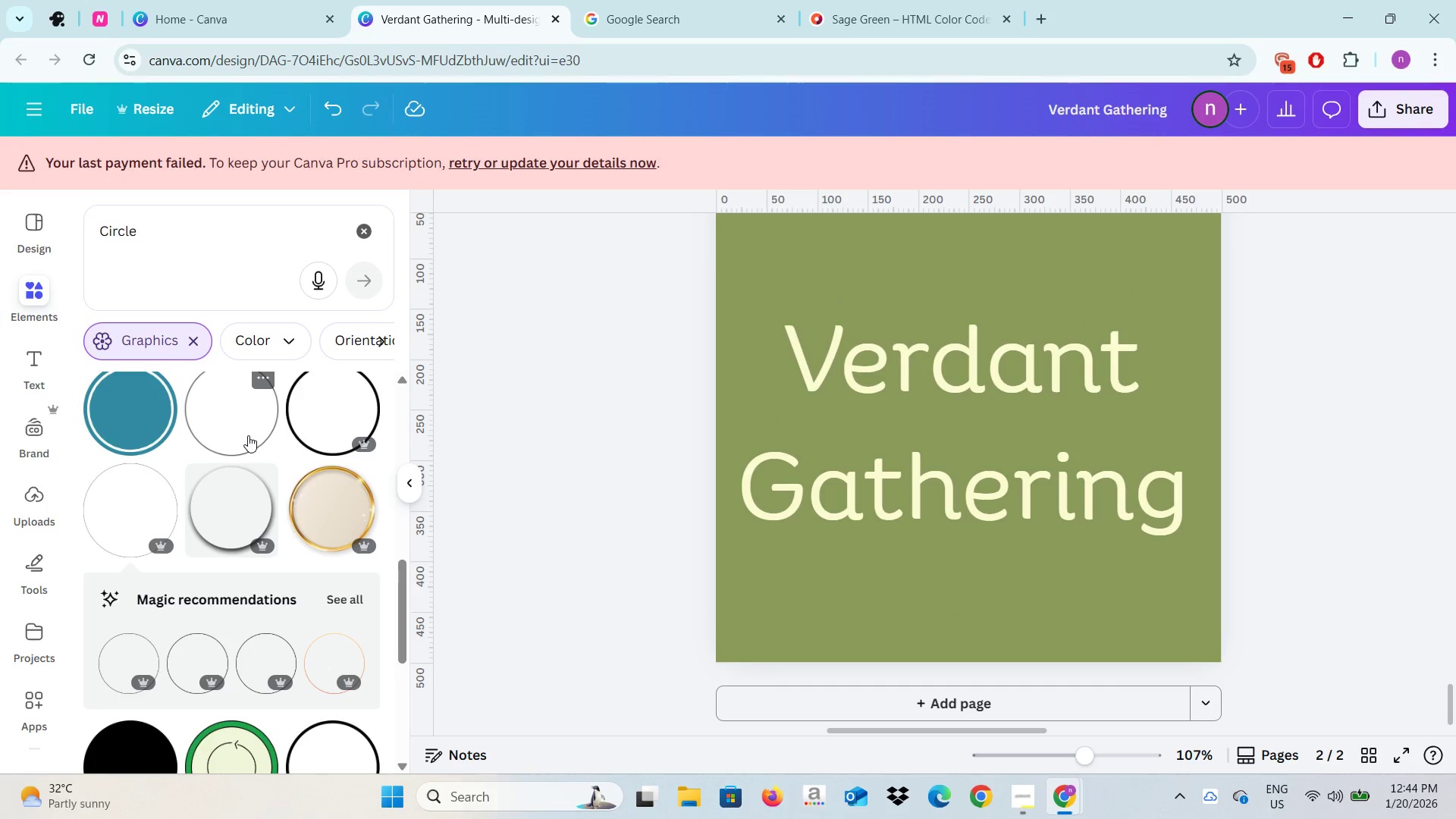 
scroll: coordinate [252, 435], scroll_direction: up, amount: 7.0
 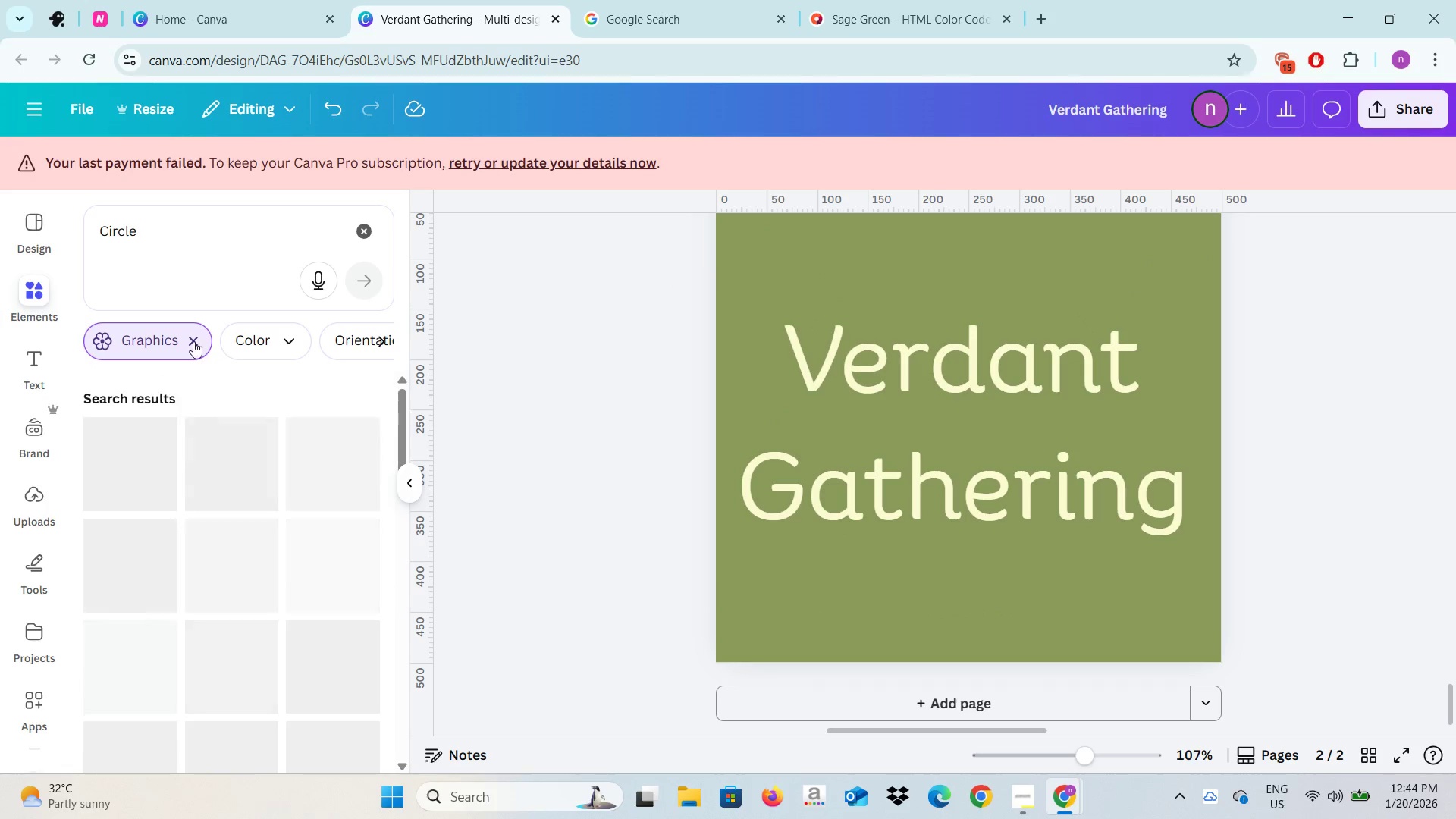 
left_click([193, 341])
 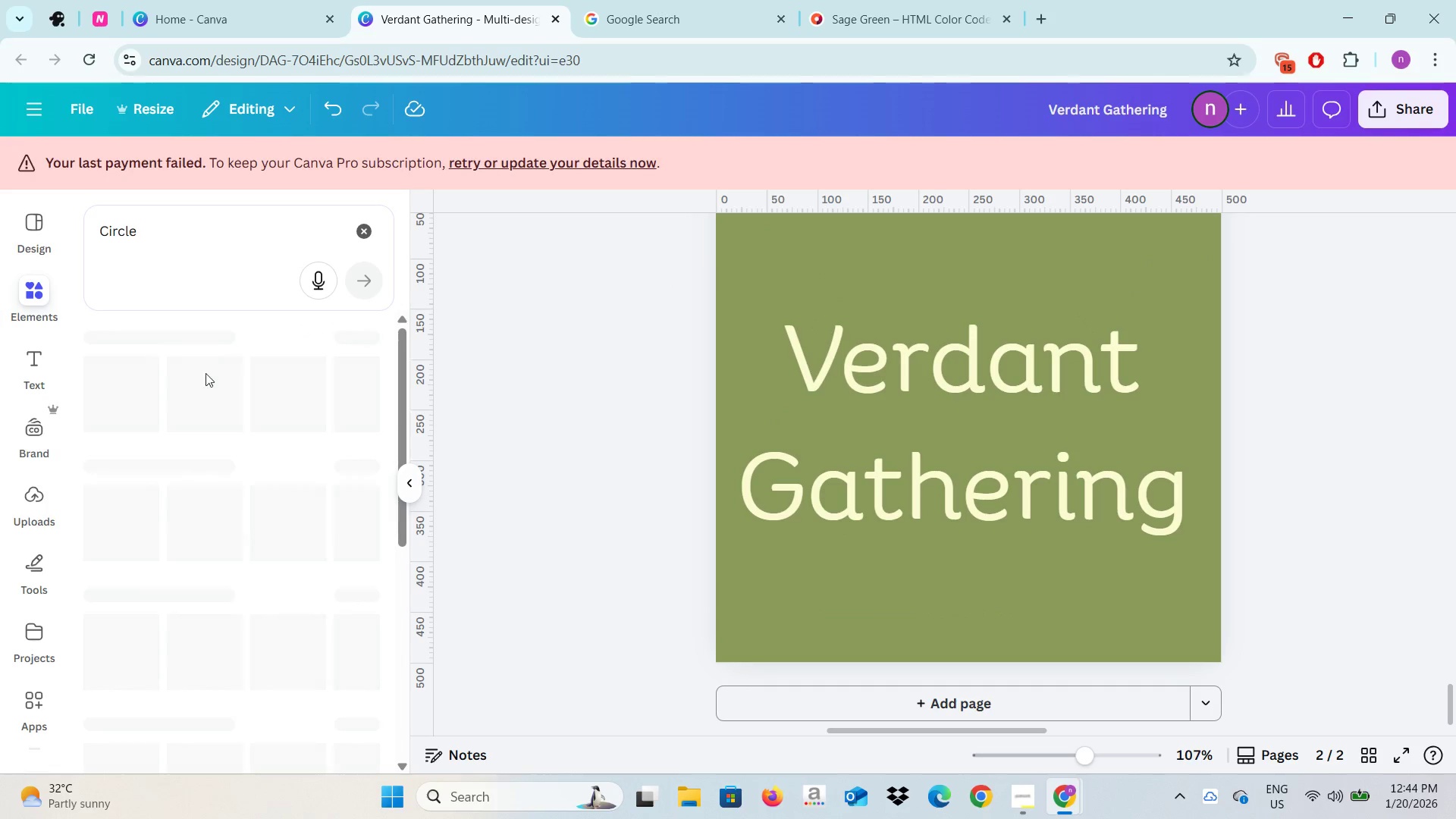 
mouse_move([212, 394])
 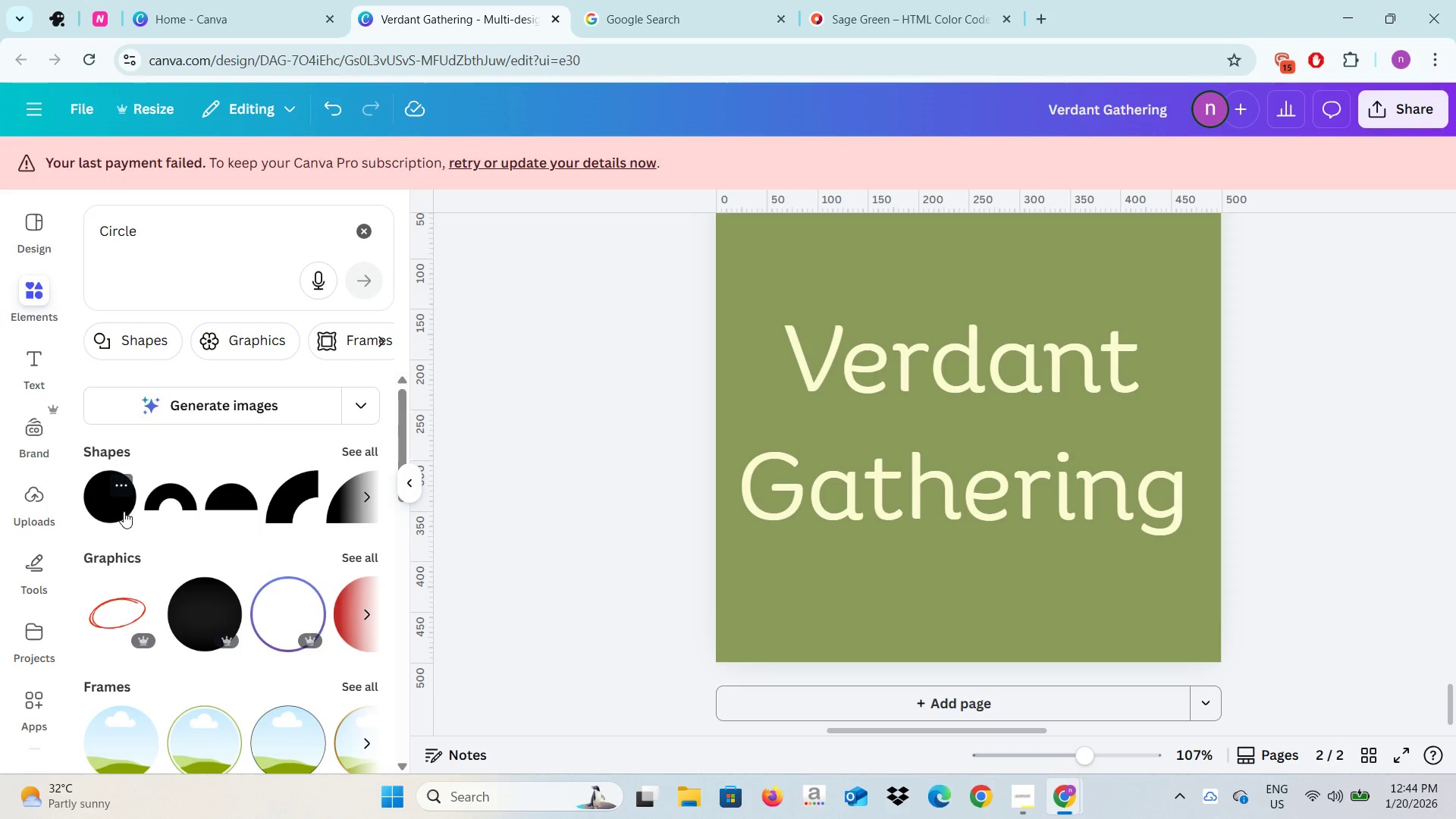 
left_click([120, 512])
 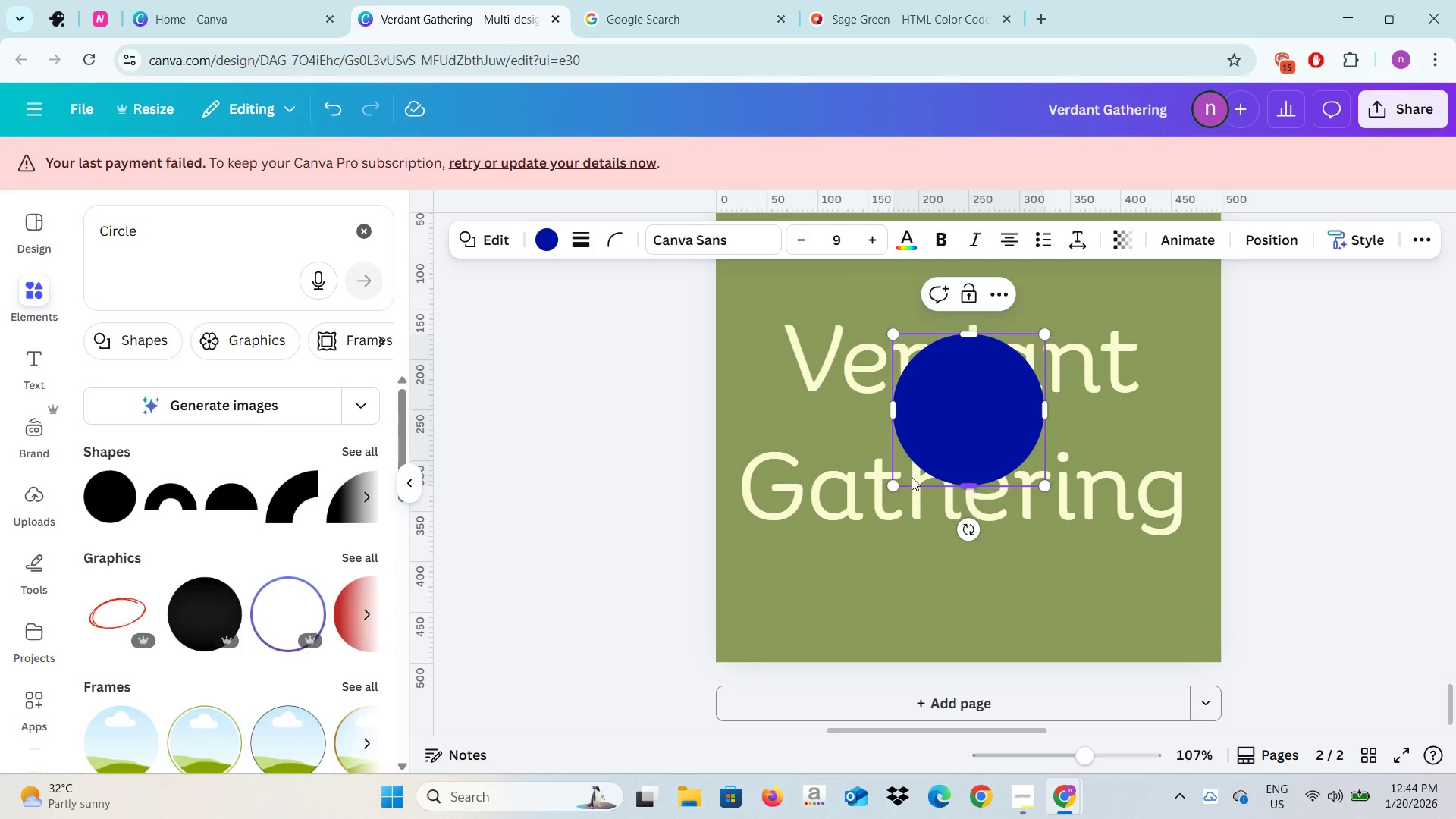 
left_click([688, 482])
 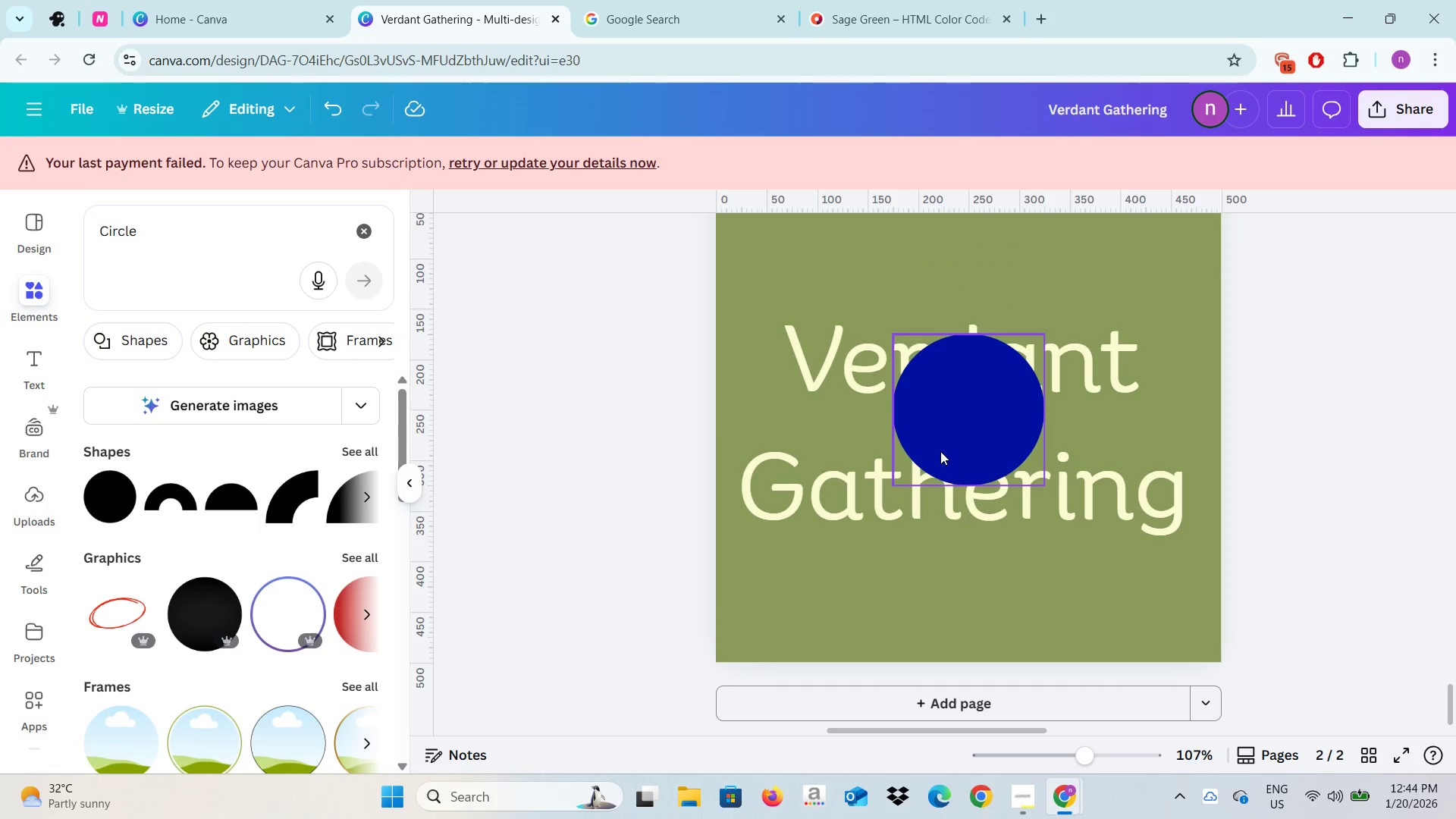 
left_click([940, 451])
 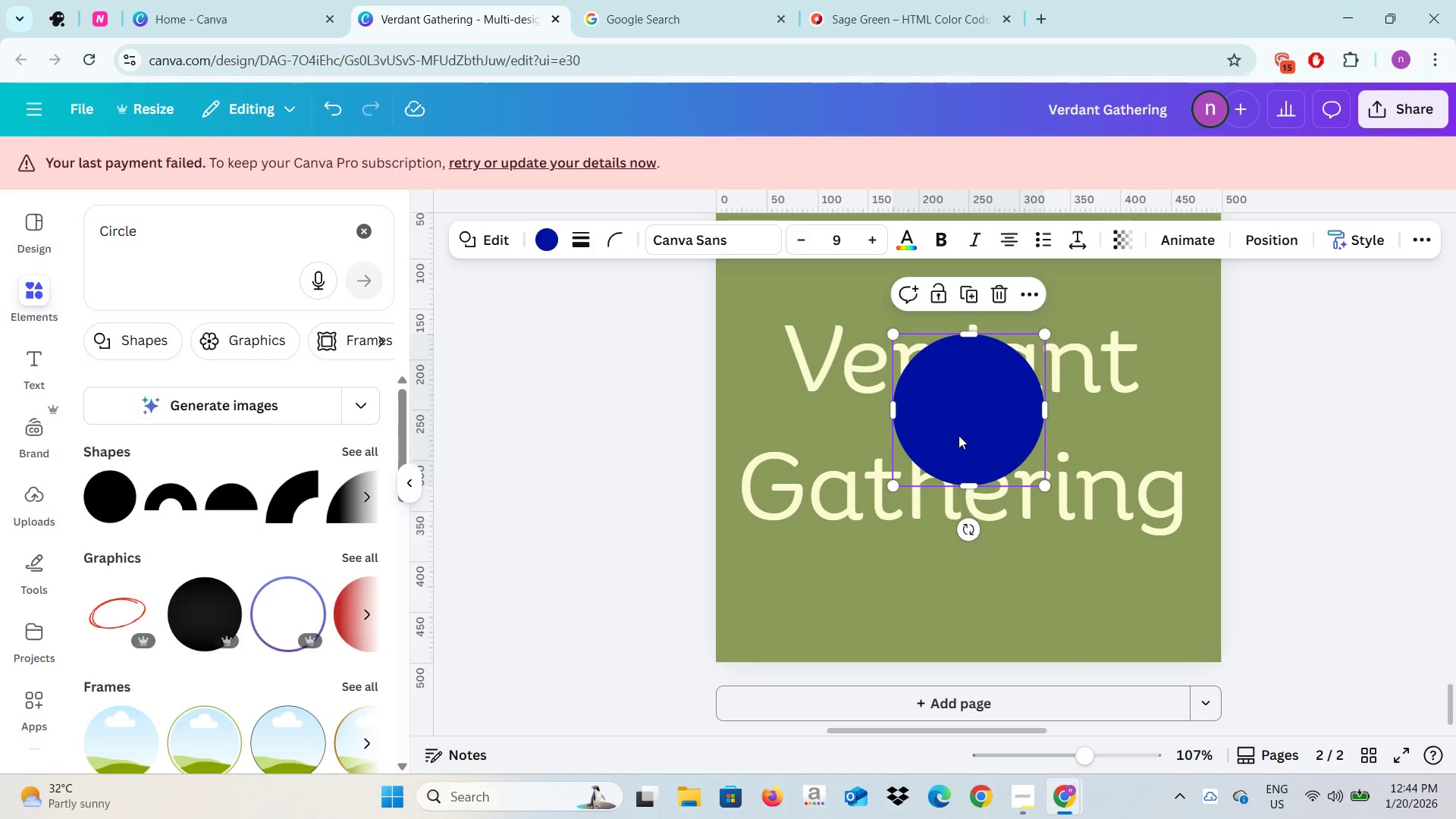 
left_click_drag(start_coordinate=[959, 435], to_coordinate=[865, 362])
 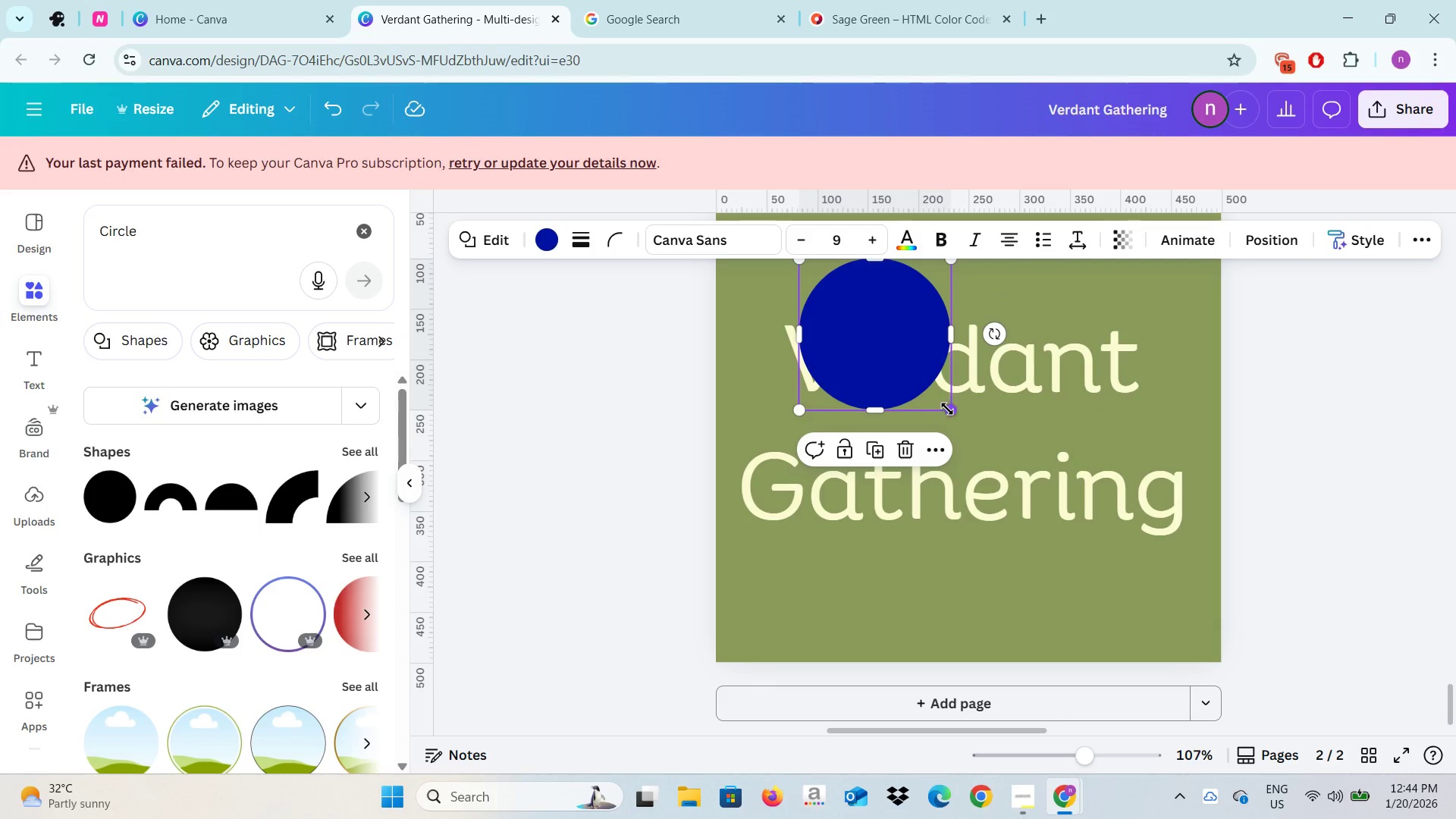 
left_click_drag(start_coordinate=[947, 409], to_coordinate=[1131, 607])
 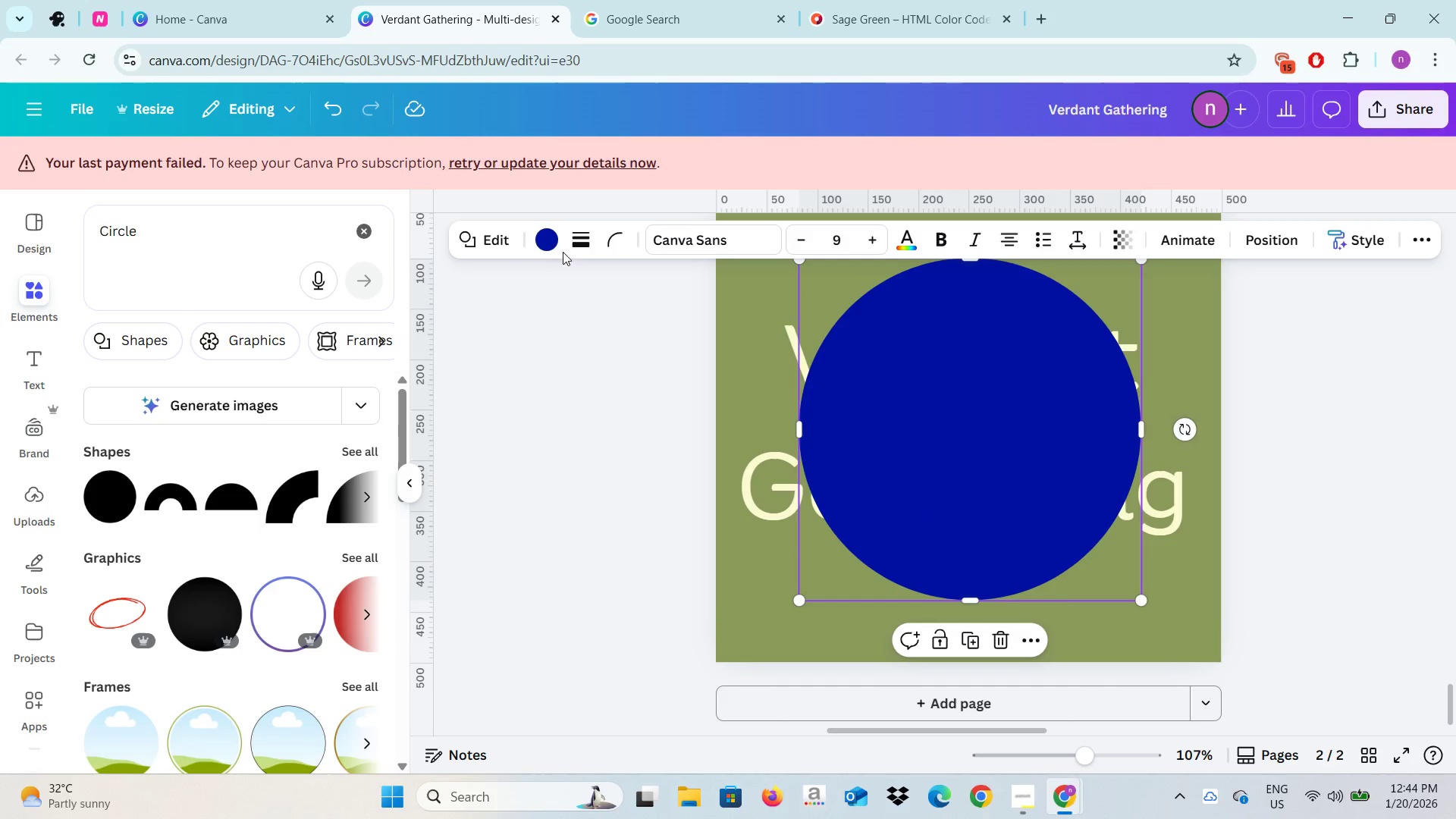 
left_click([551, 246])
 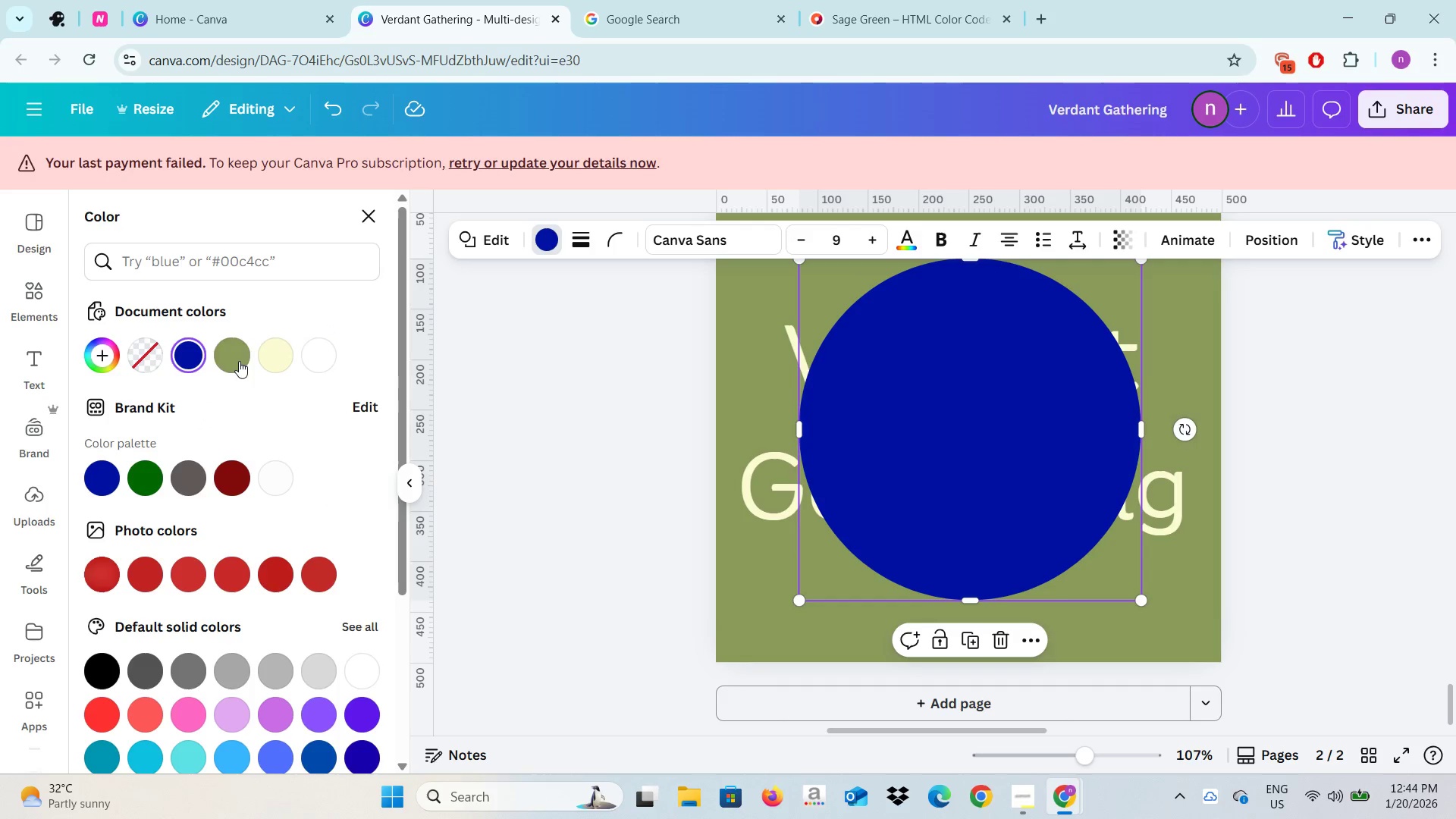 
left_click([233, 362])
 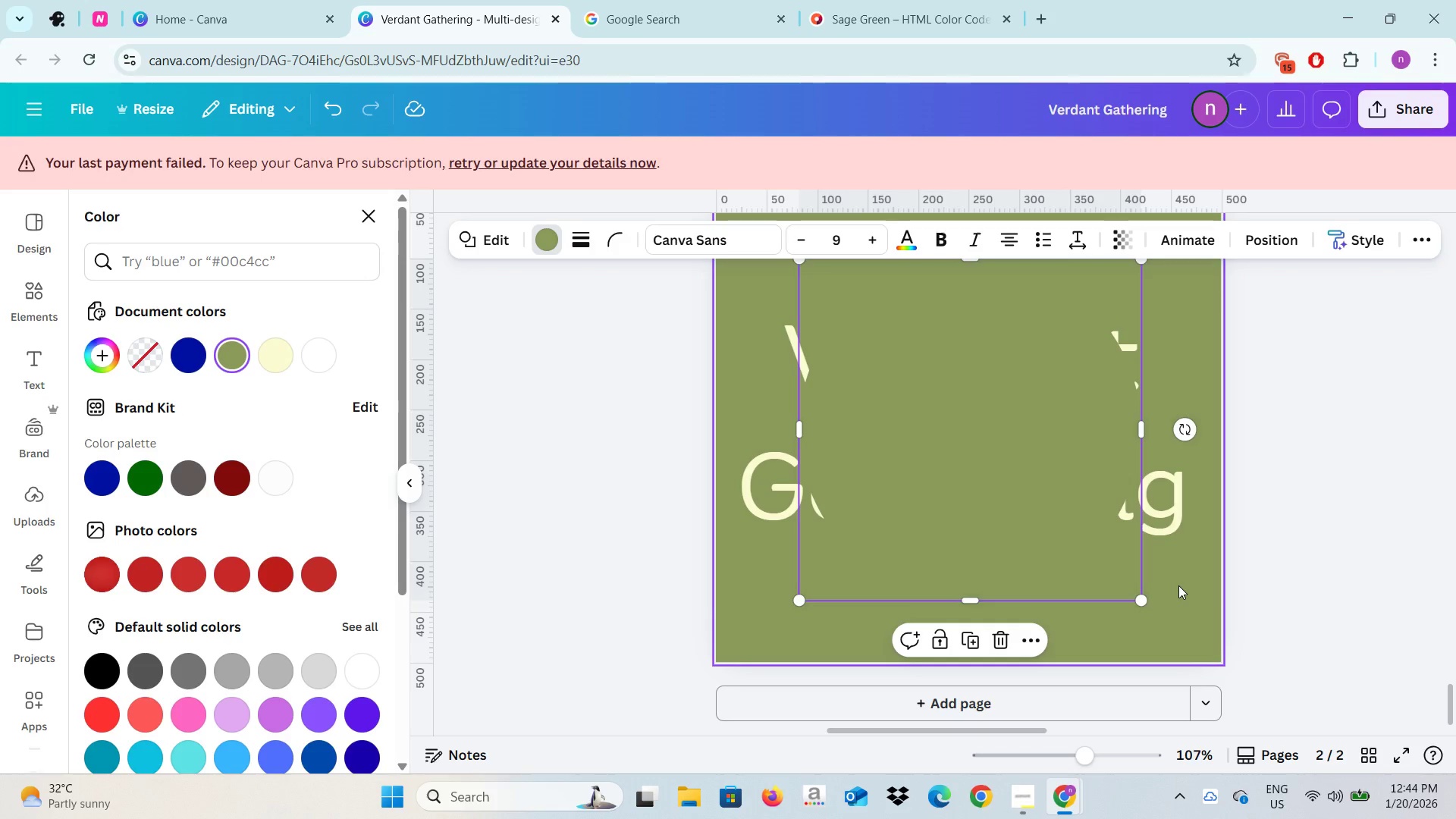 
left_click([1178, 585])
 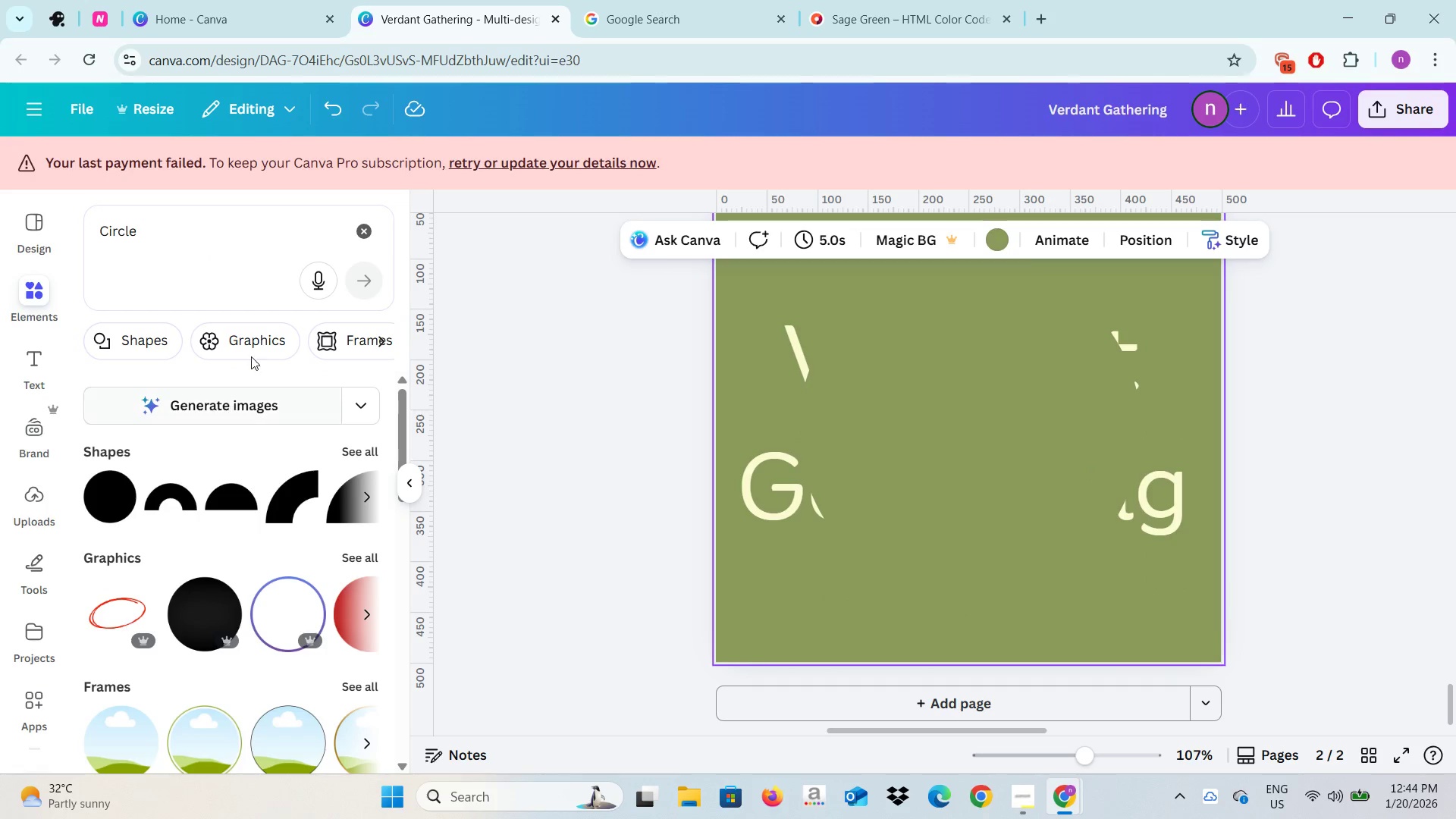 
left_click([1000, 251])
 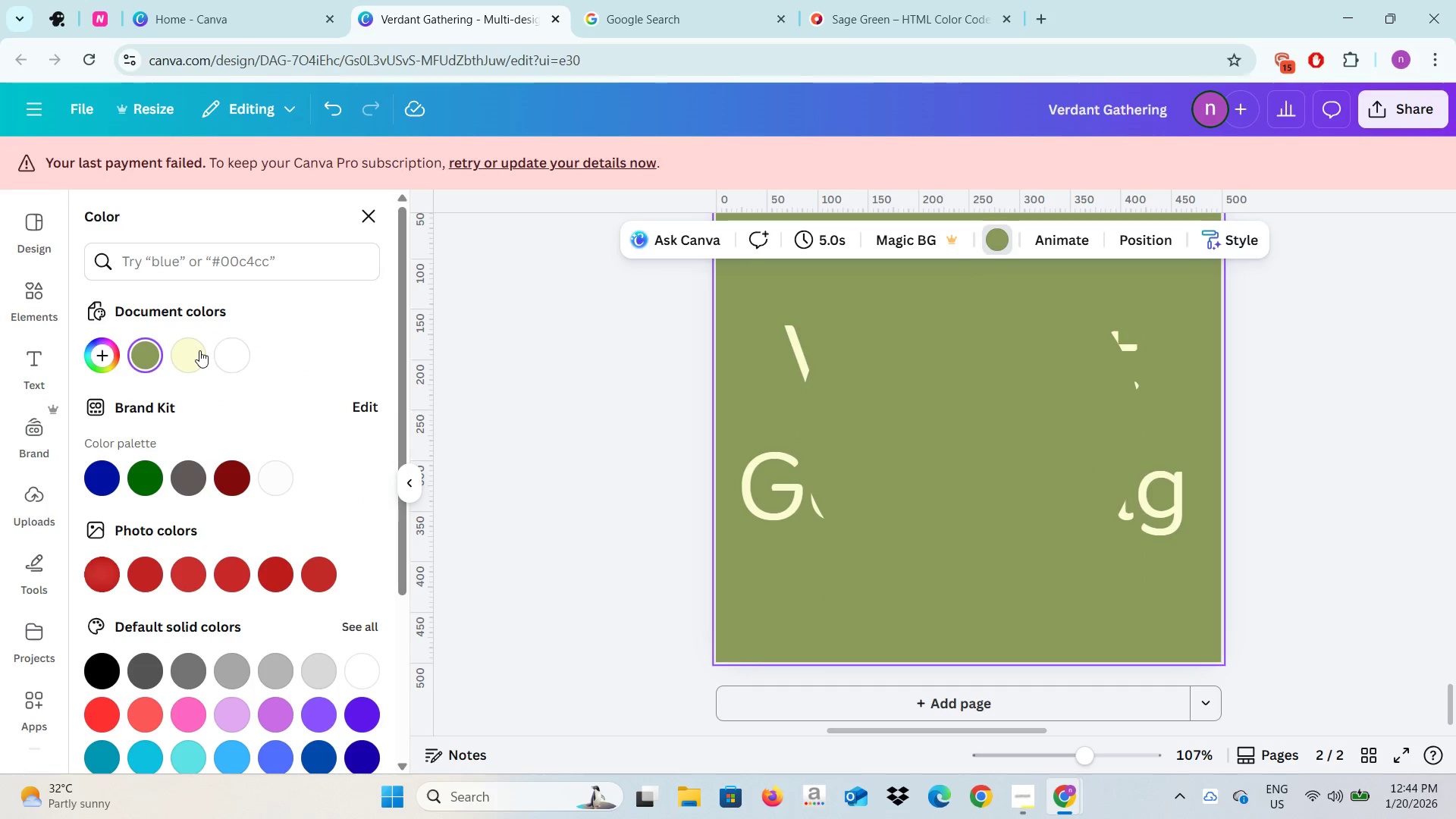 
left_click([229, 355])
 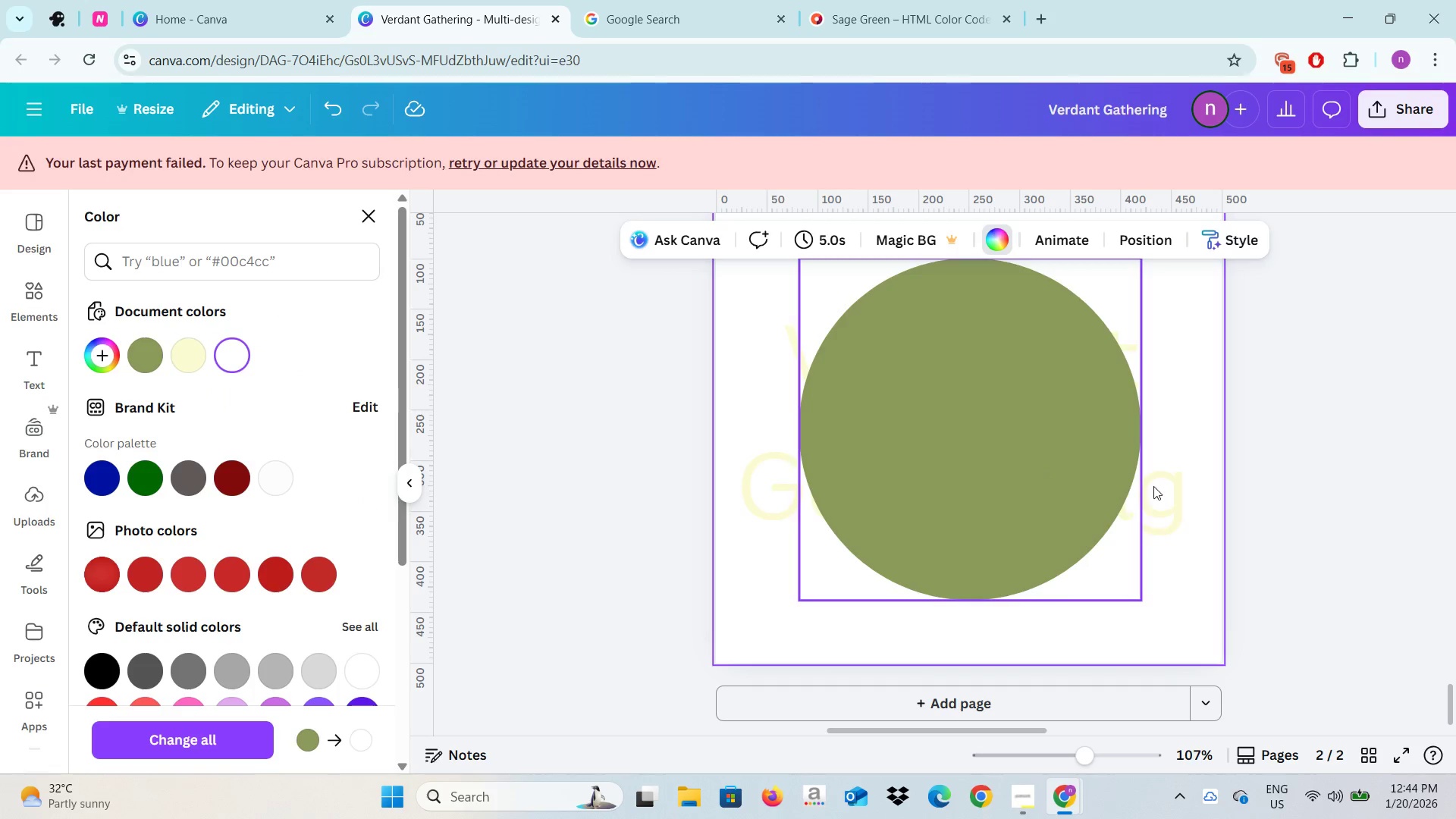 
left_click([1153, 487])
 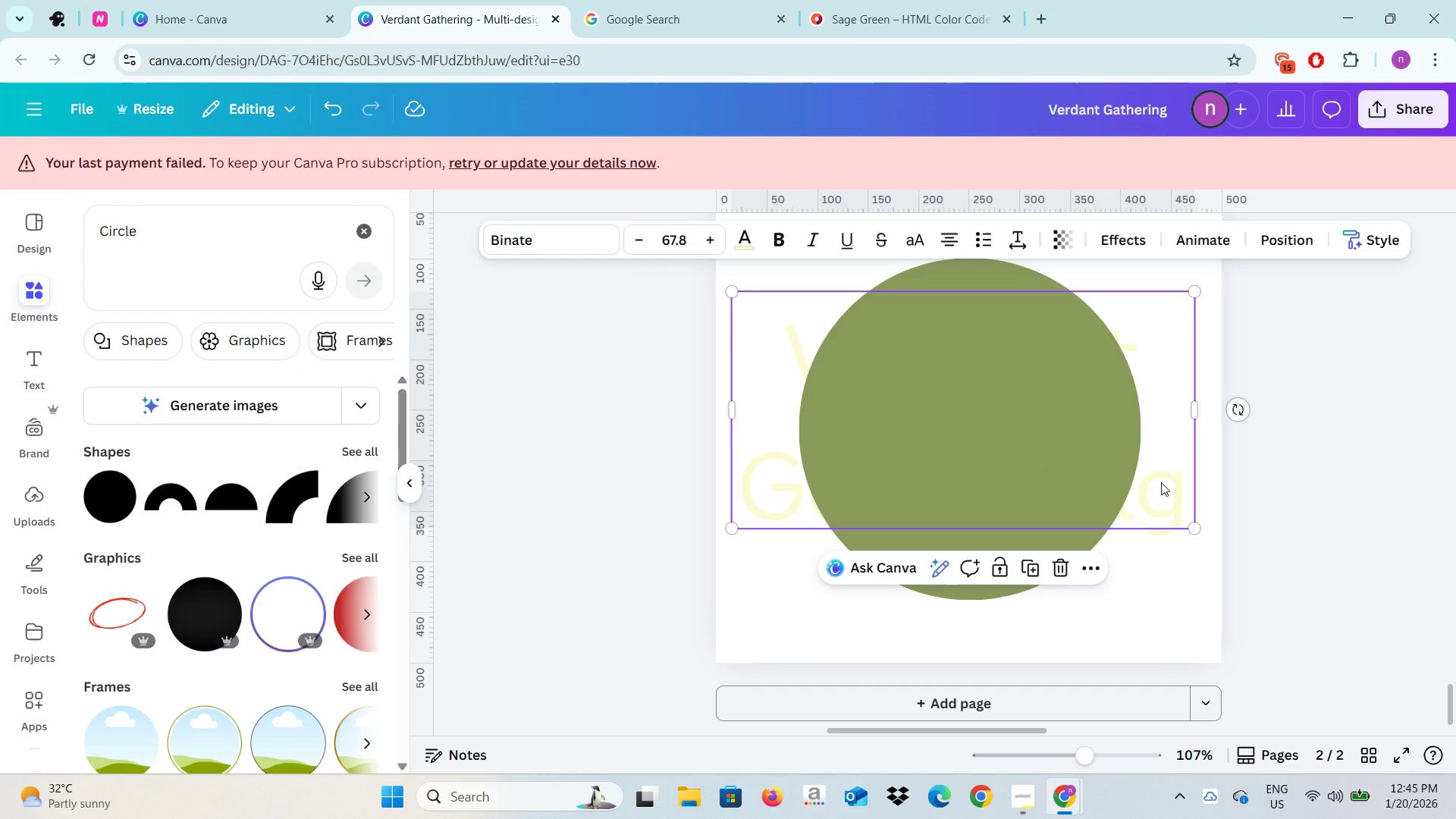 
right_click([1161, 482])
 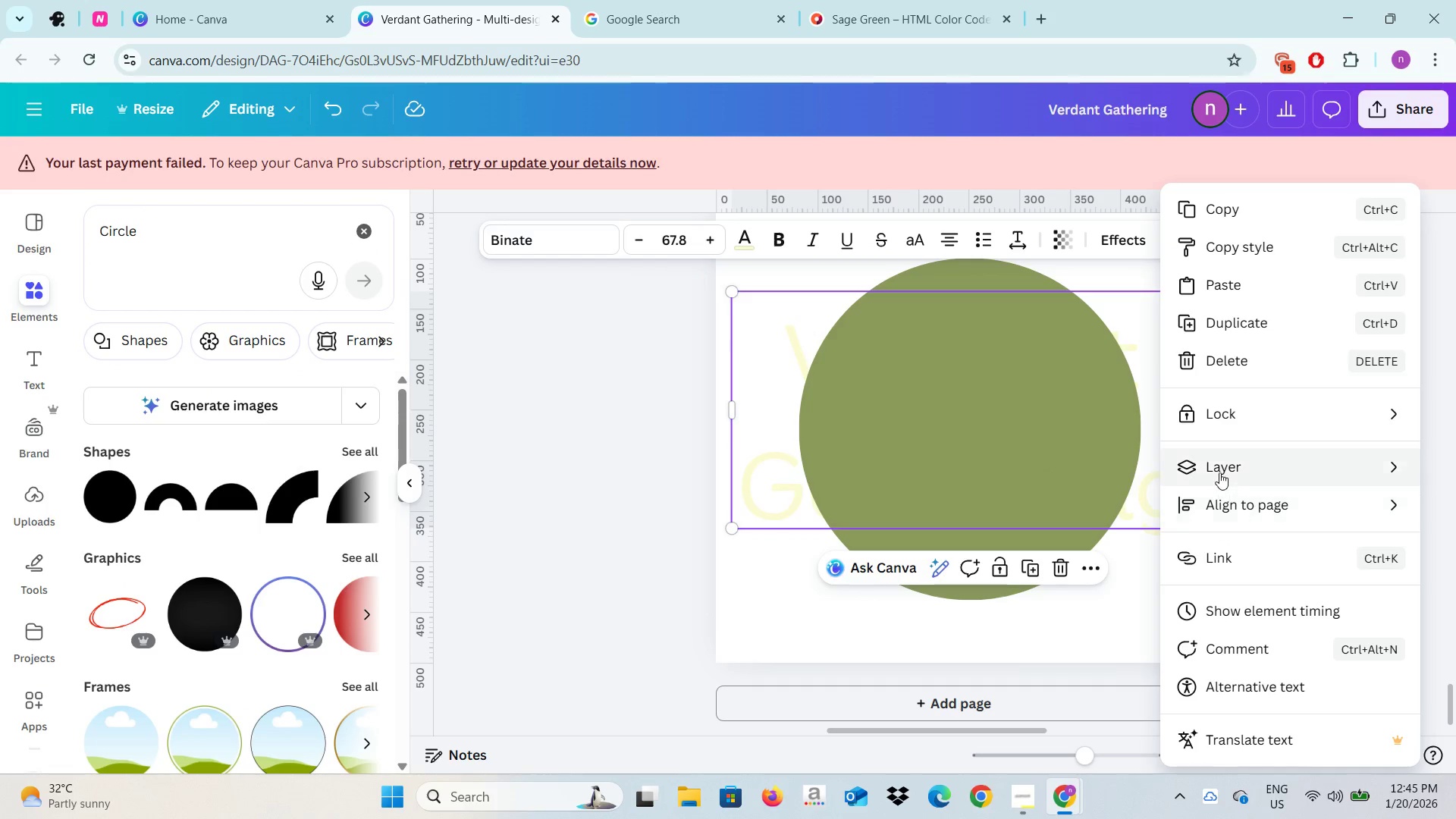 
left_click([1219, 472])
 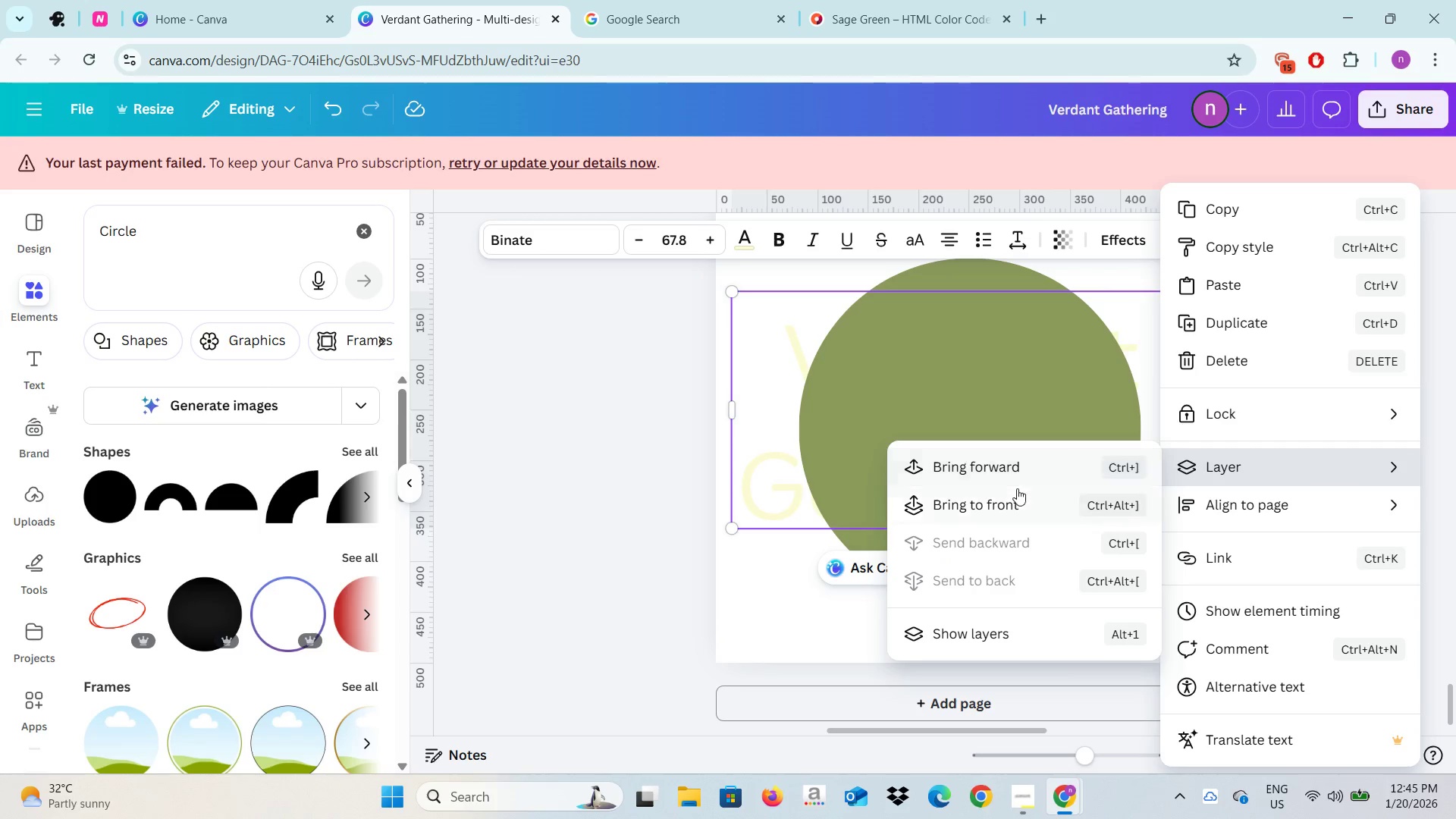 
left_click([1013, 497])
 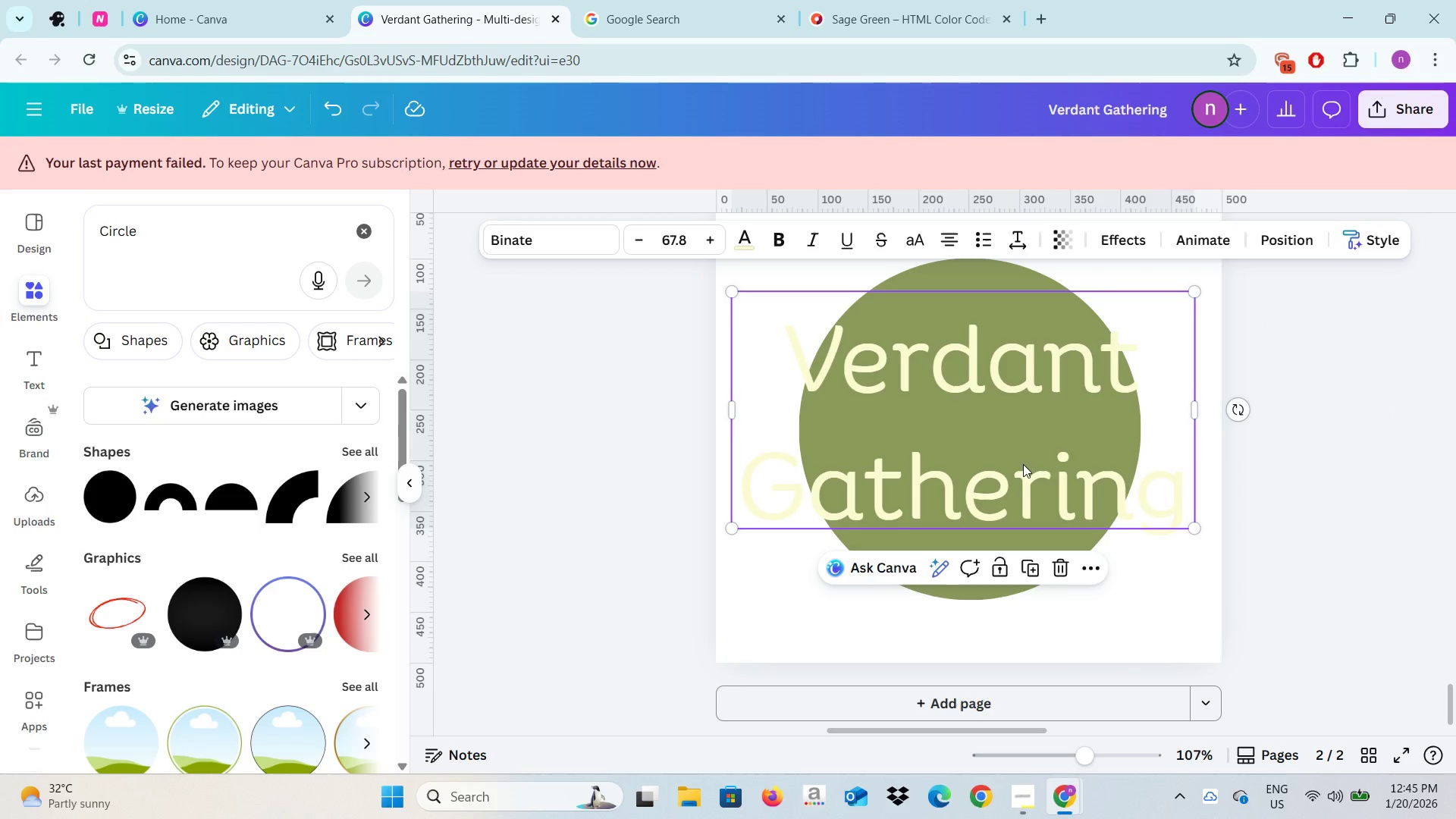 
left_click_drag(start_coordinate=[1023, 464], to_coordinate=[1040, 473])
 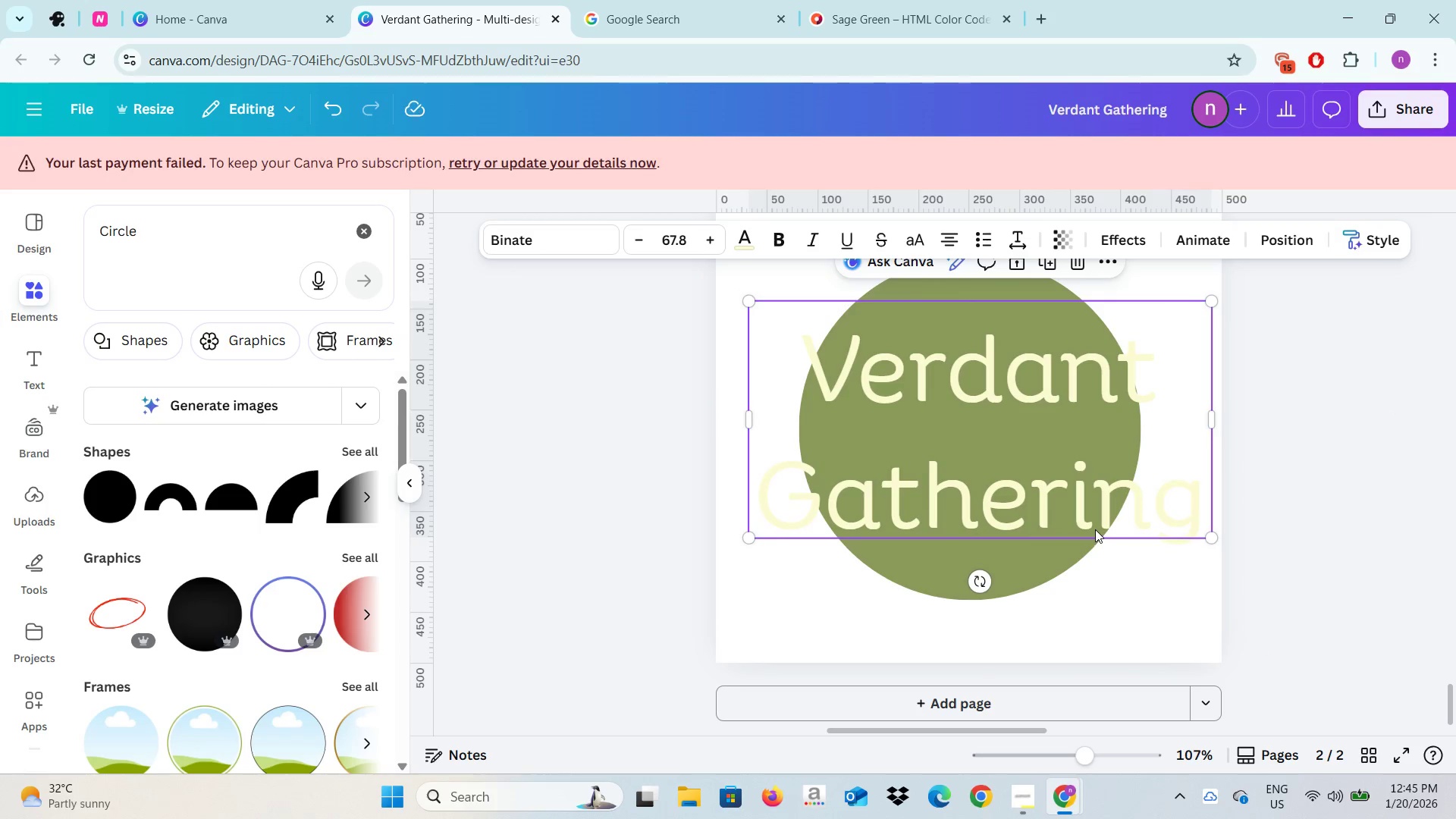 
scroll: coordinate [1095, 529], scroll_direction: up, amount: 2.0
 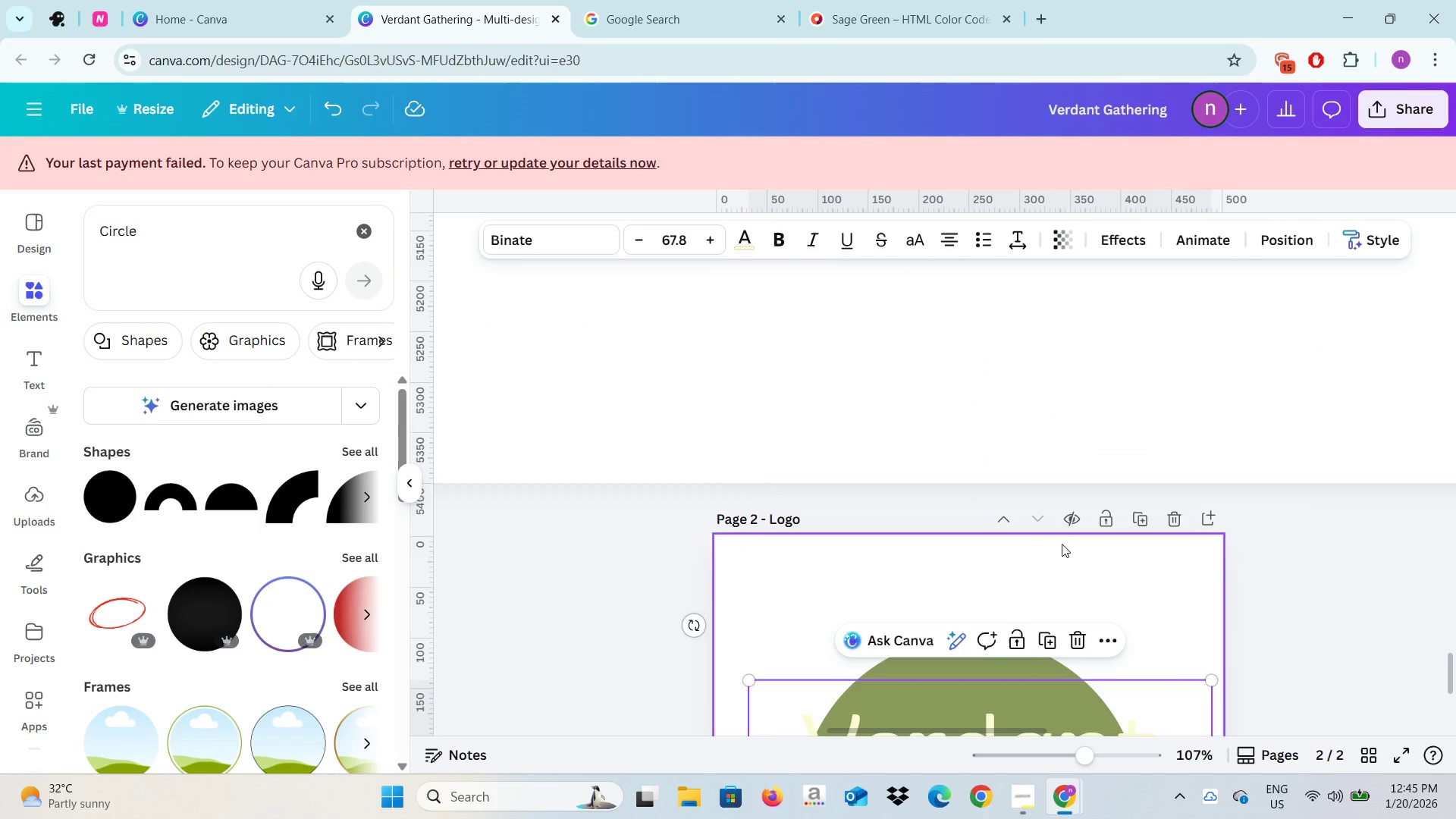 
scroll: coordinate [1065, 538], scroll_direction: down, amount: 1.0
 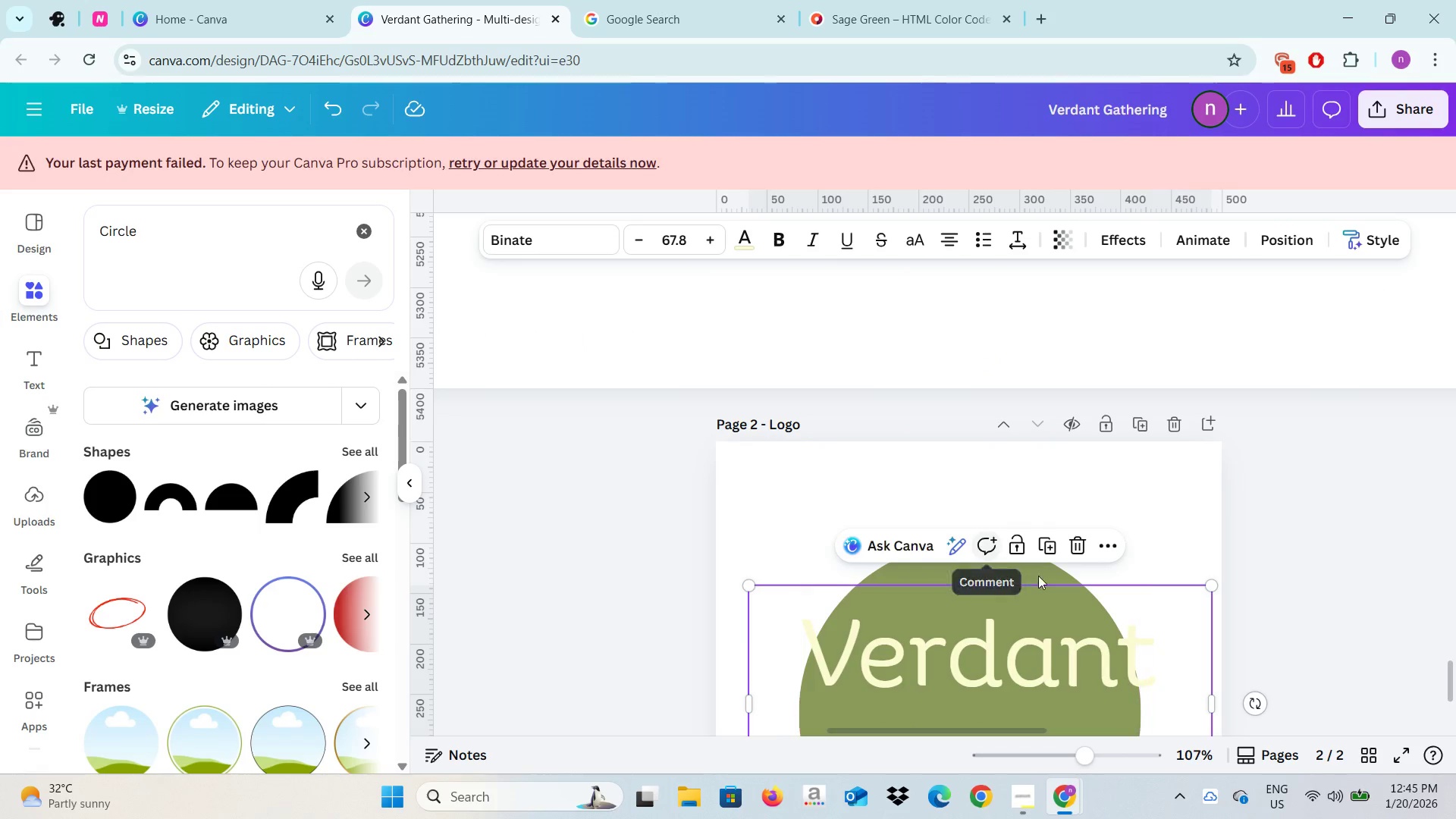 
left_click([1050, 576])
 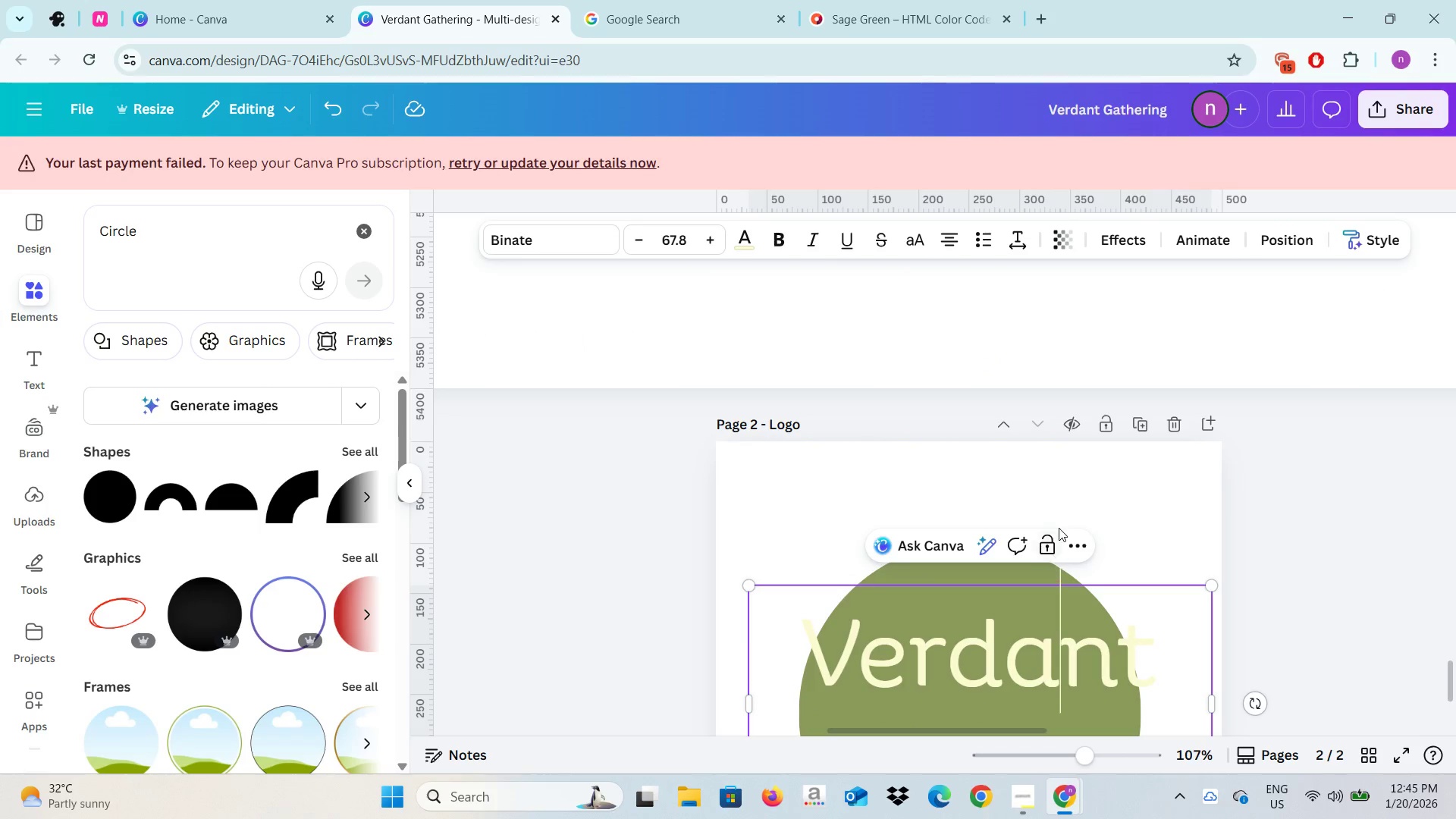 
scroll: coordinate [1059, 527], scroll_direction: down, amount: 2.0
 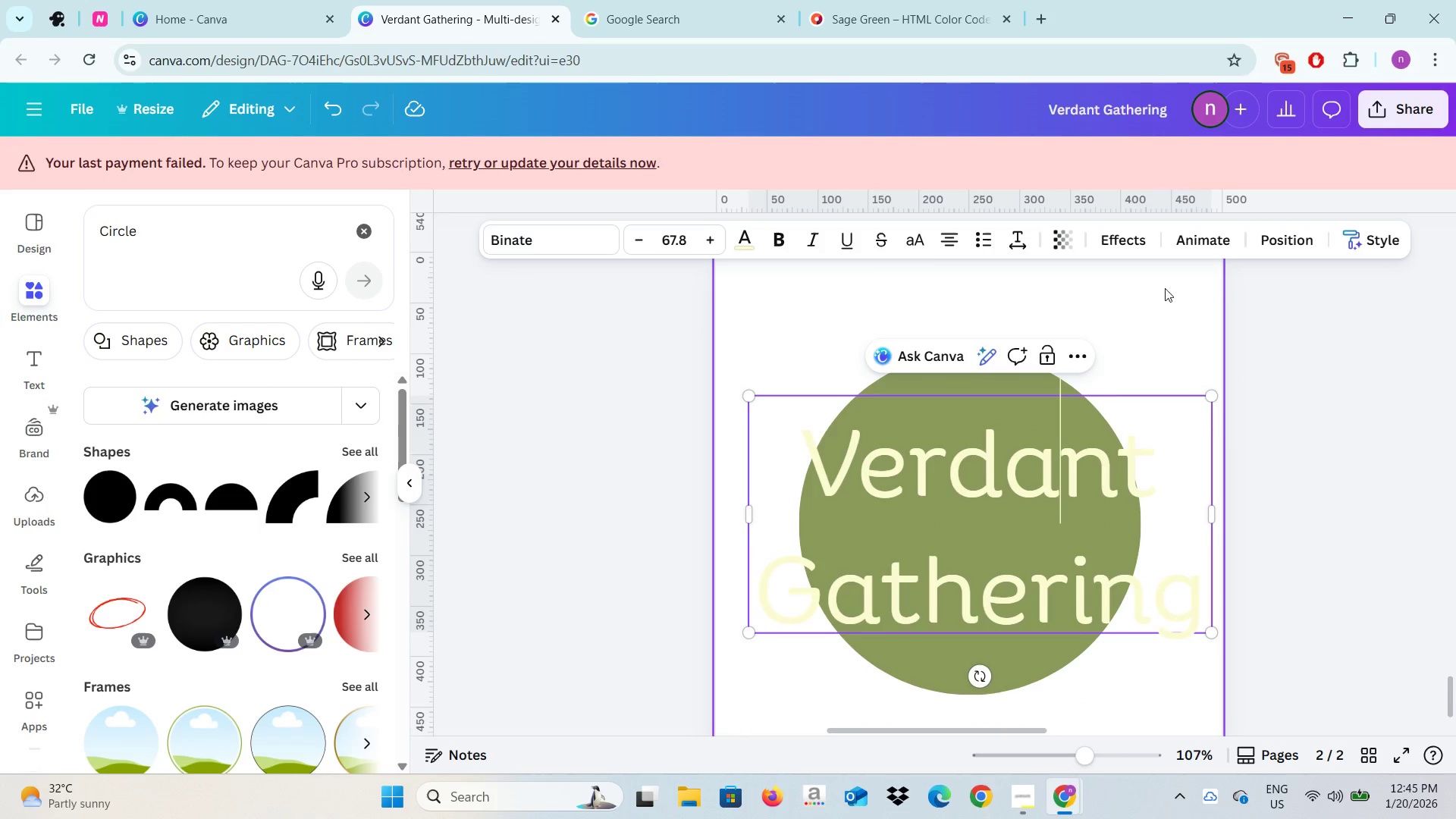 
left_click([1156, 309])
 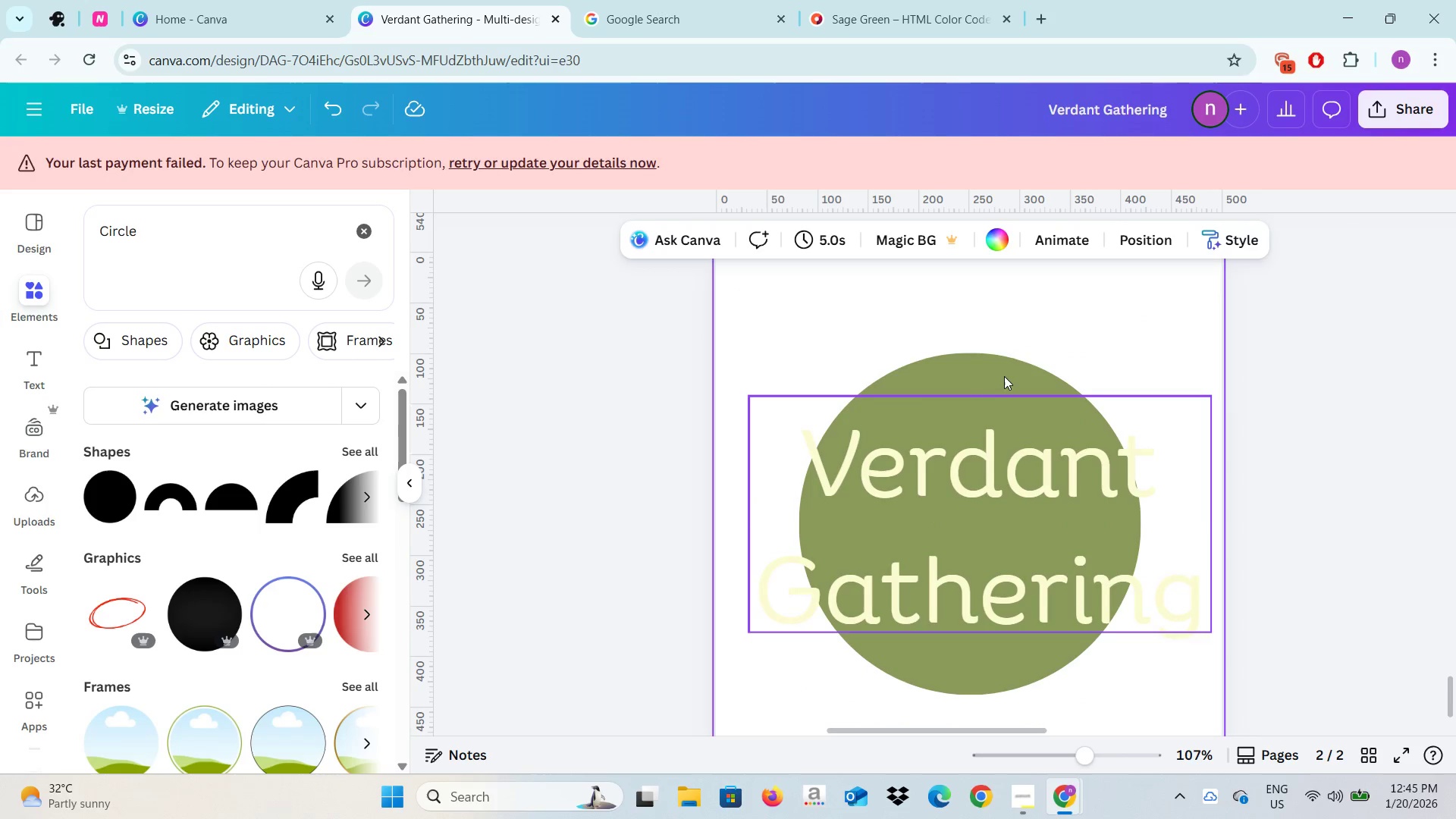 
left_click([1004, 376])
 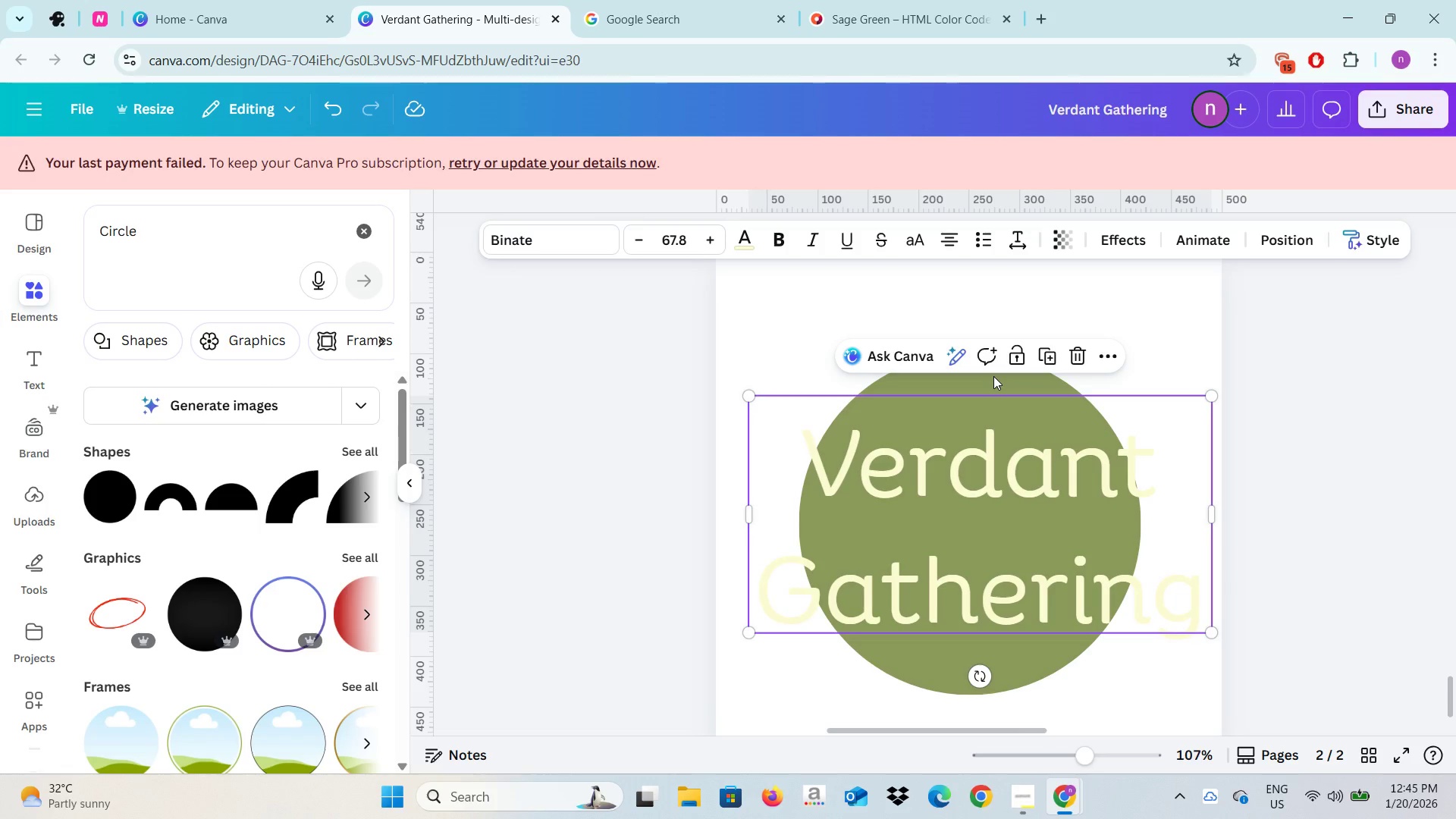 
left_click([1009, 475])
 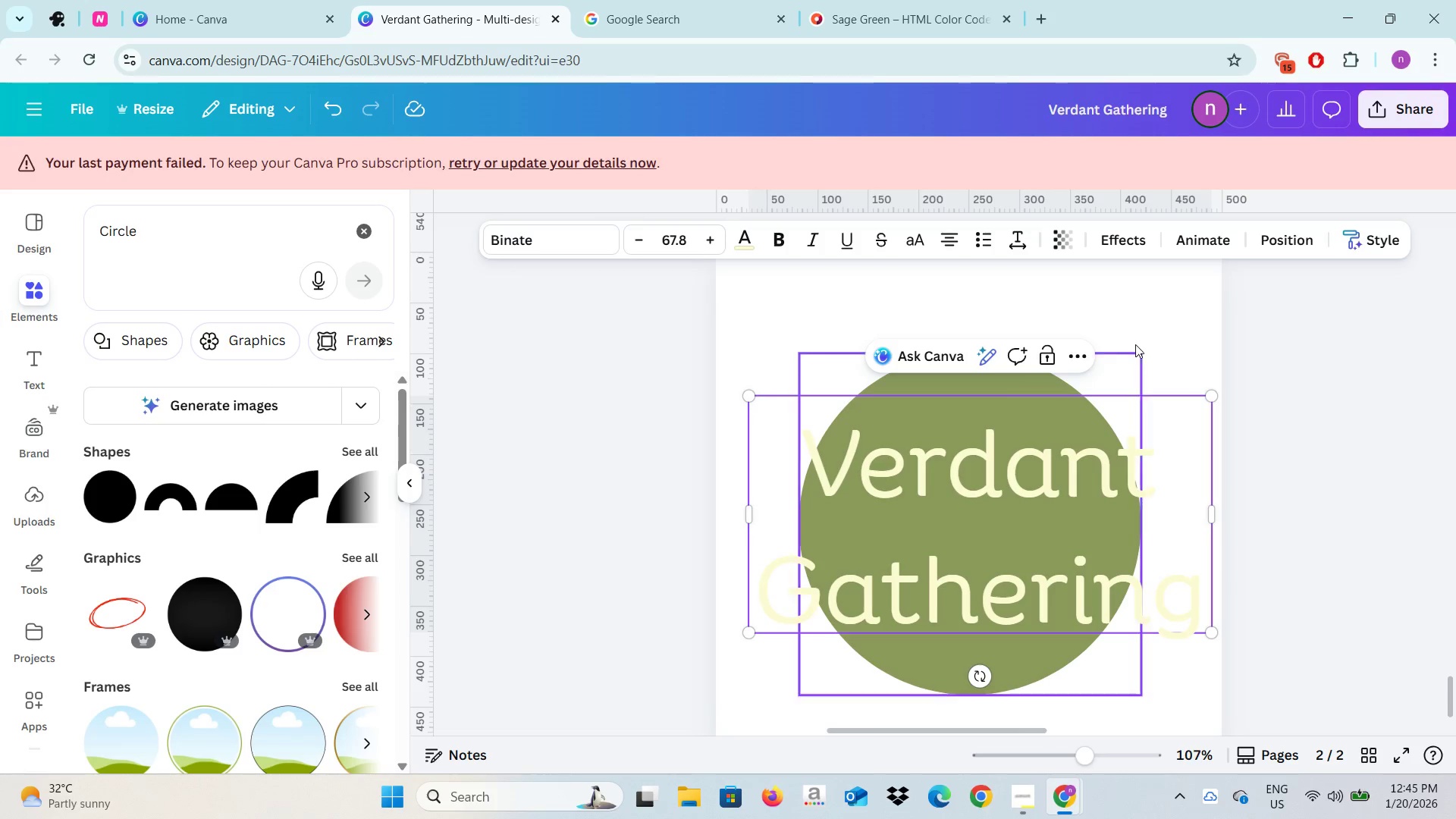 
left_click([1140, 337])
 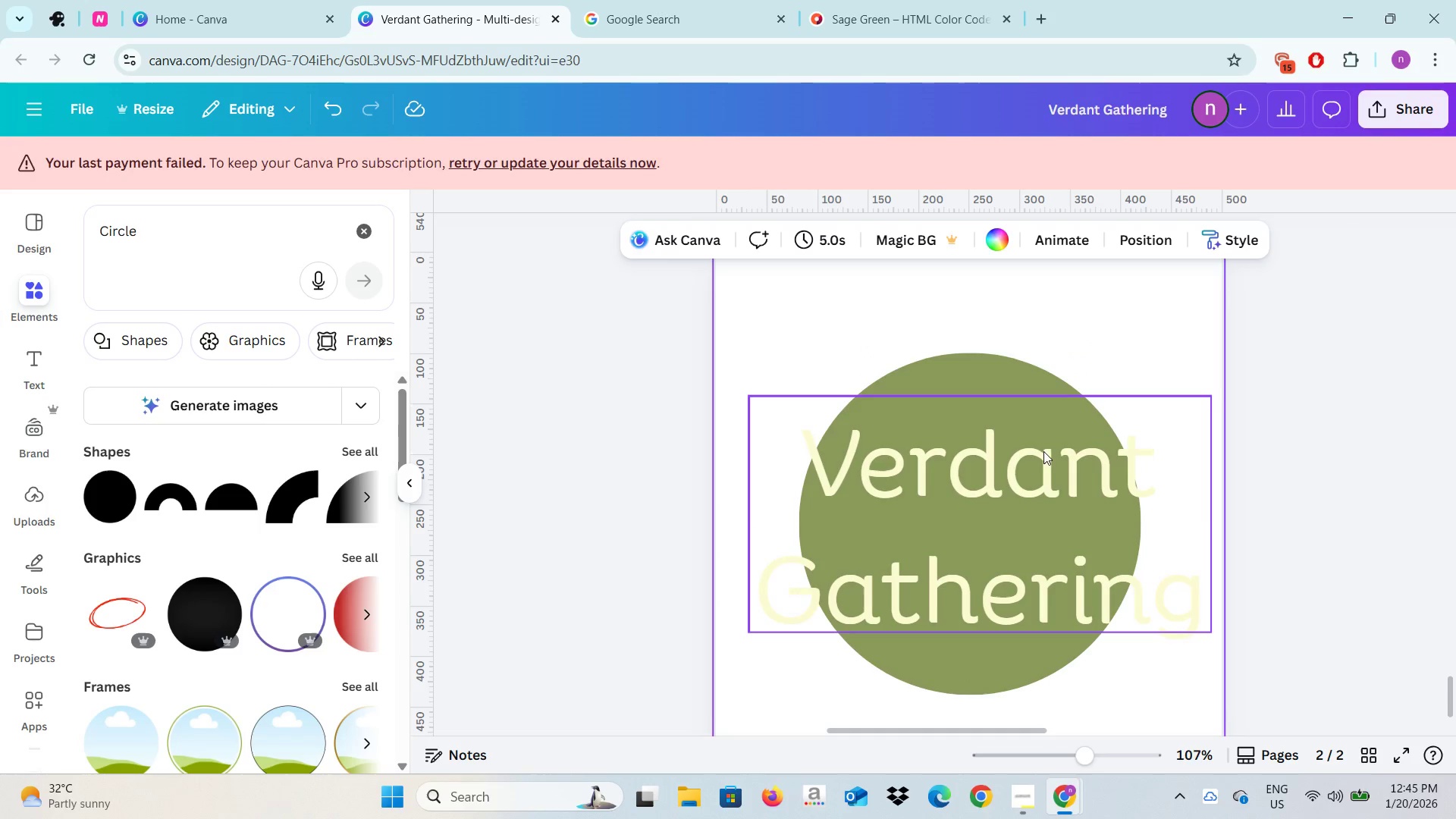 
left_click([1039, 455])
 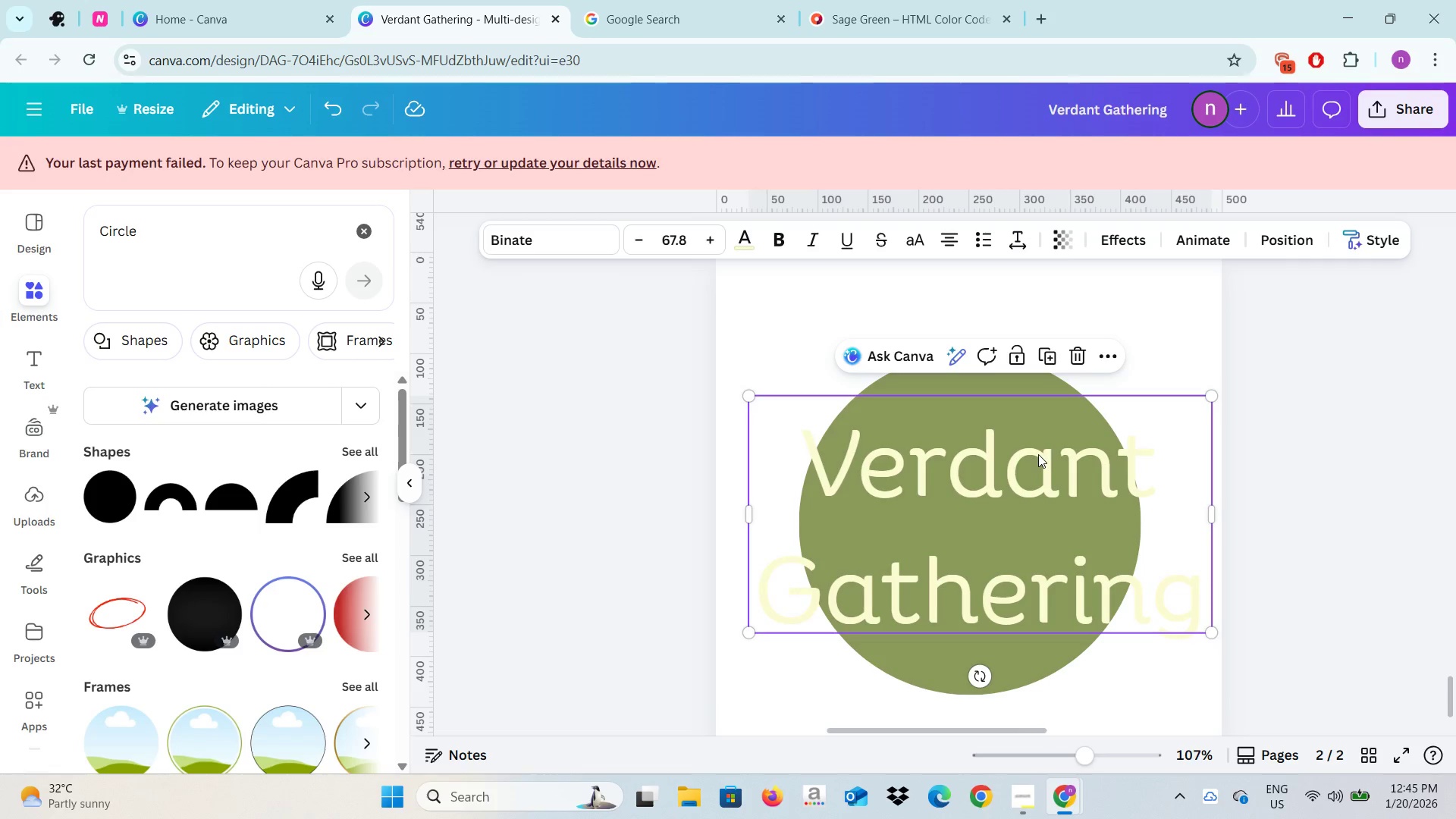 
key(Backspace)
 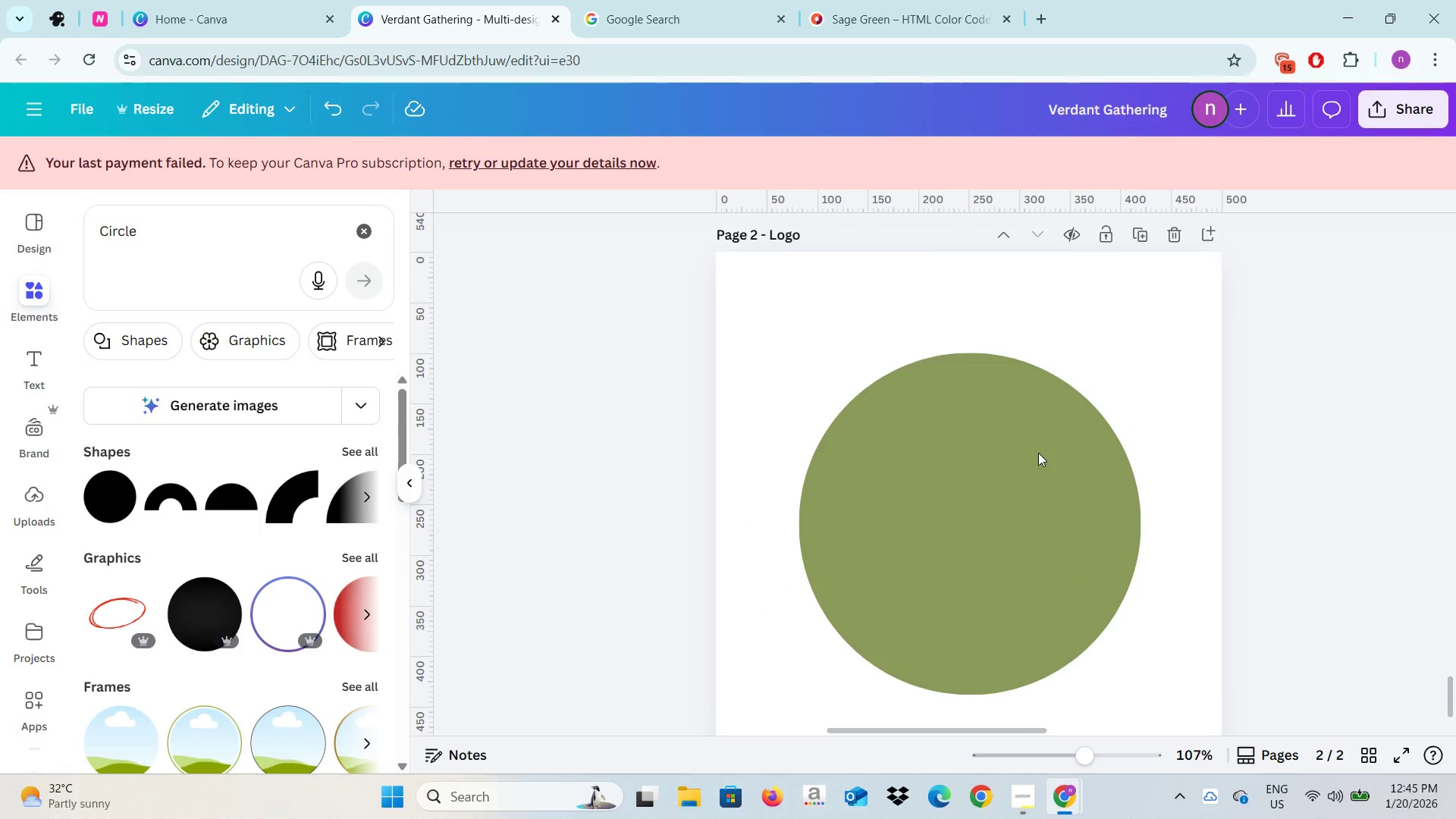 
left_click([1038, 453])
 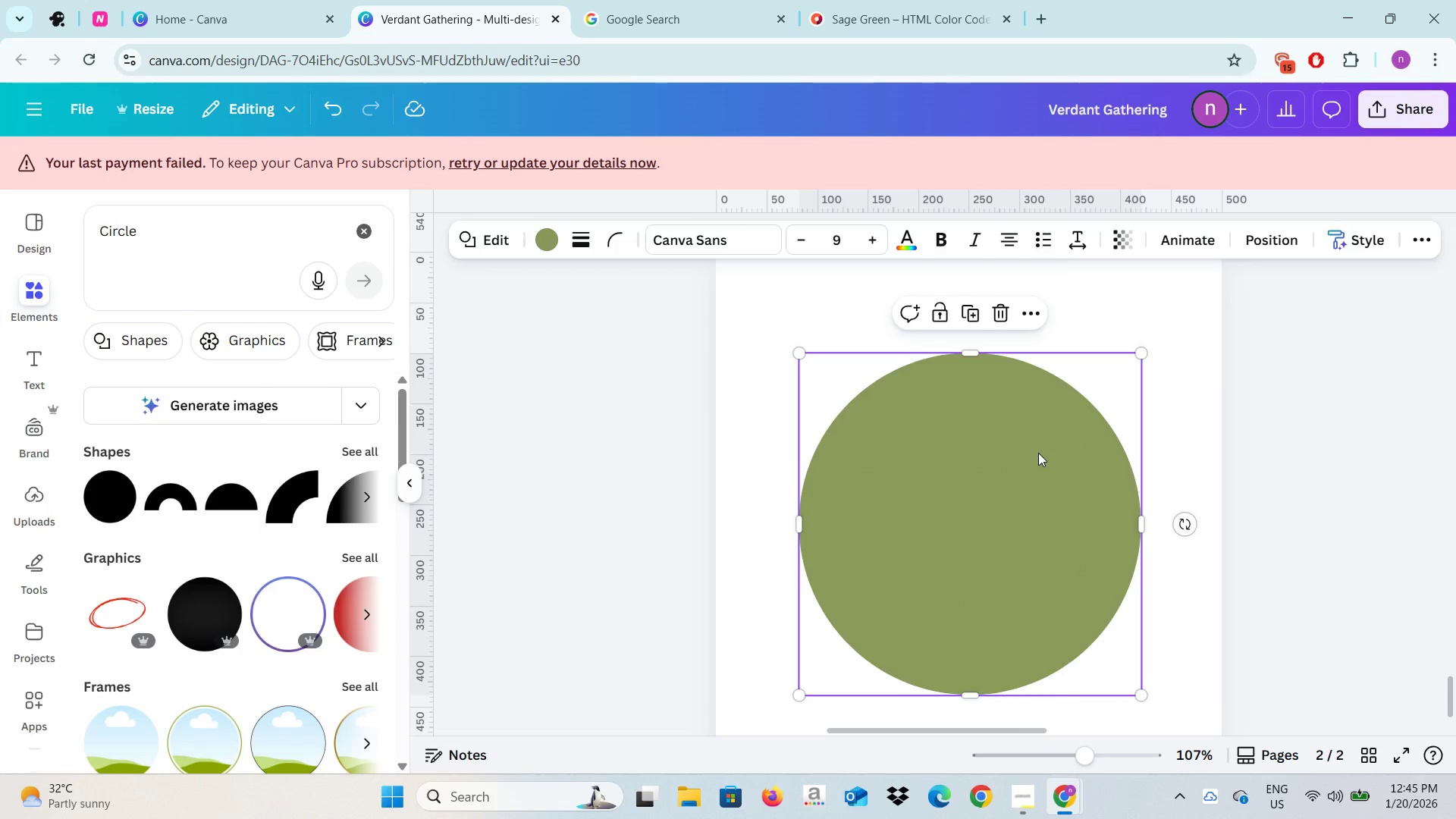 
key(Backspace)
 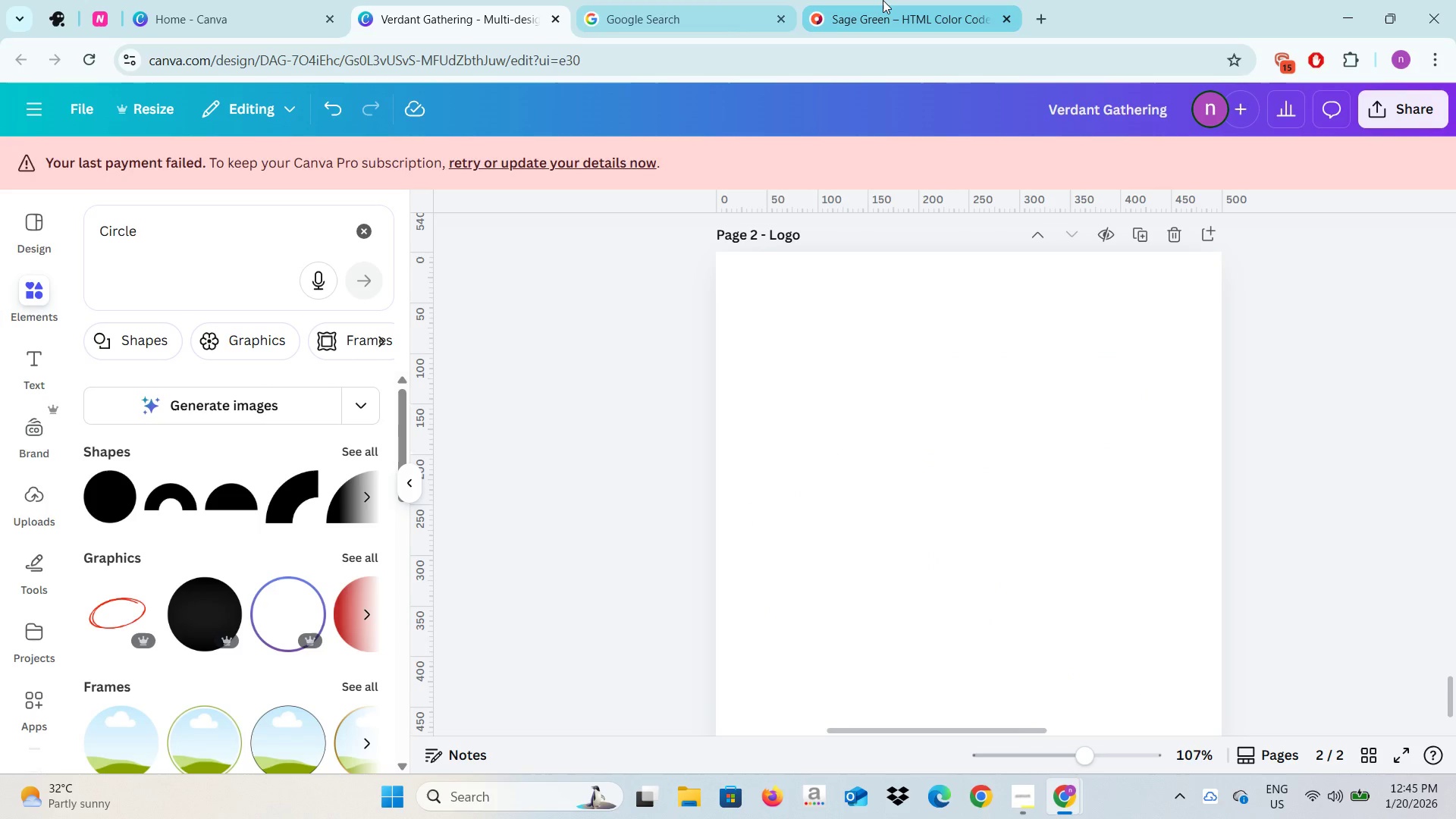 
key(Alt+AltLeft)
 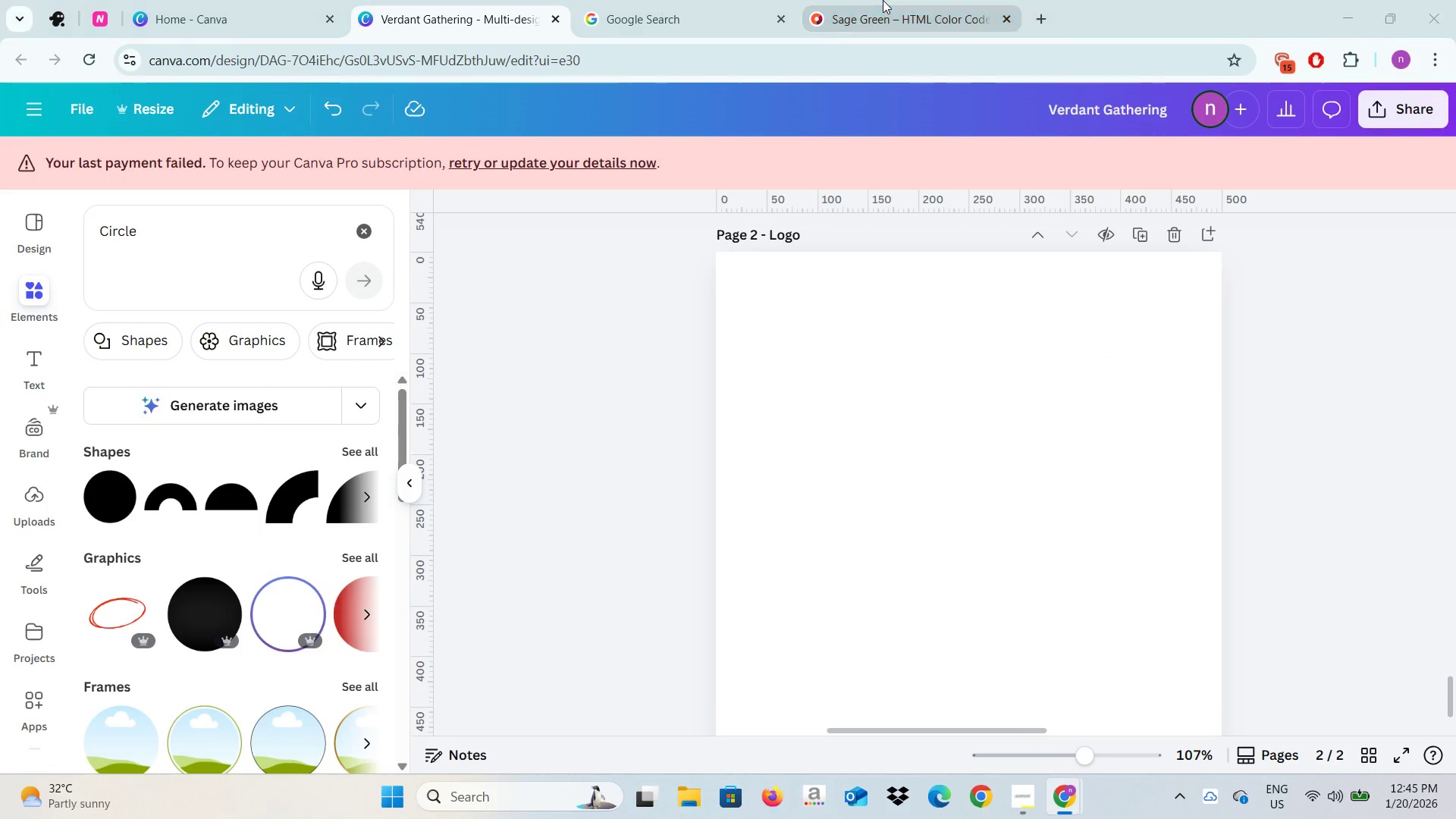 
key(Alt+Tab)
 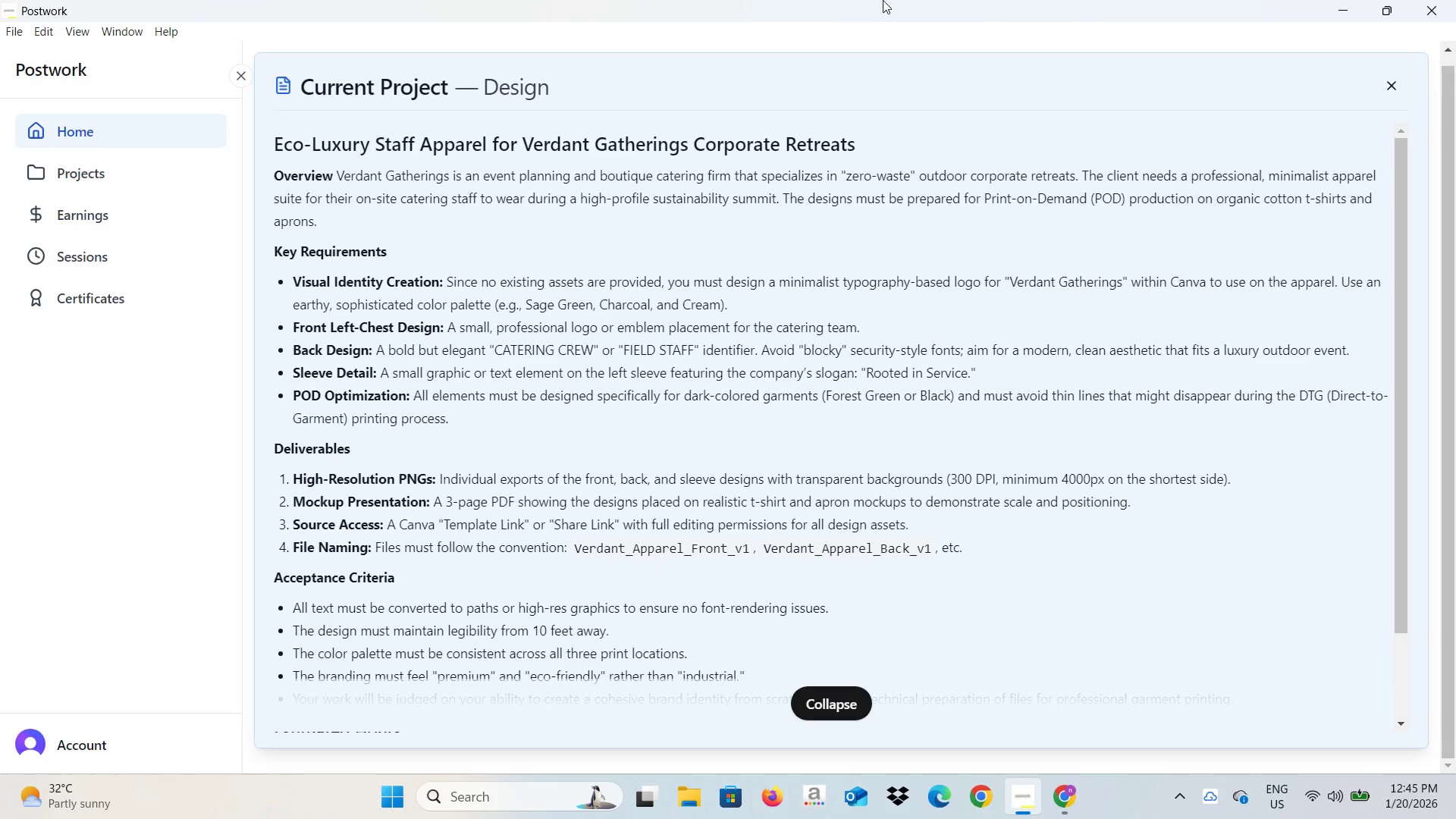 
key(Alt+Tab)
 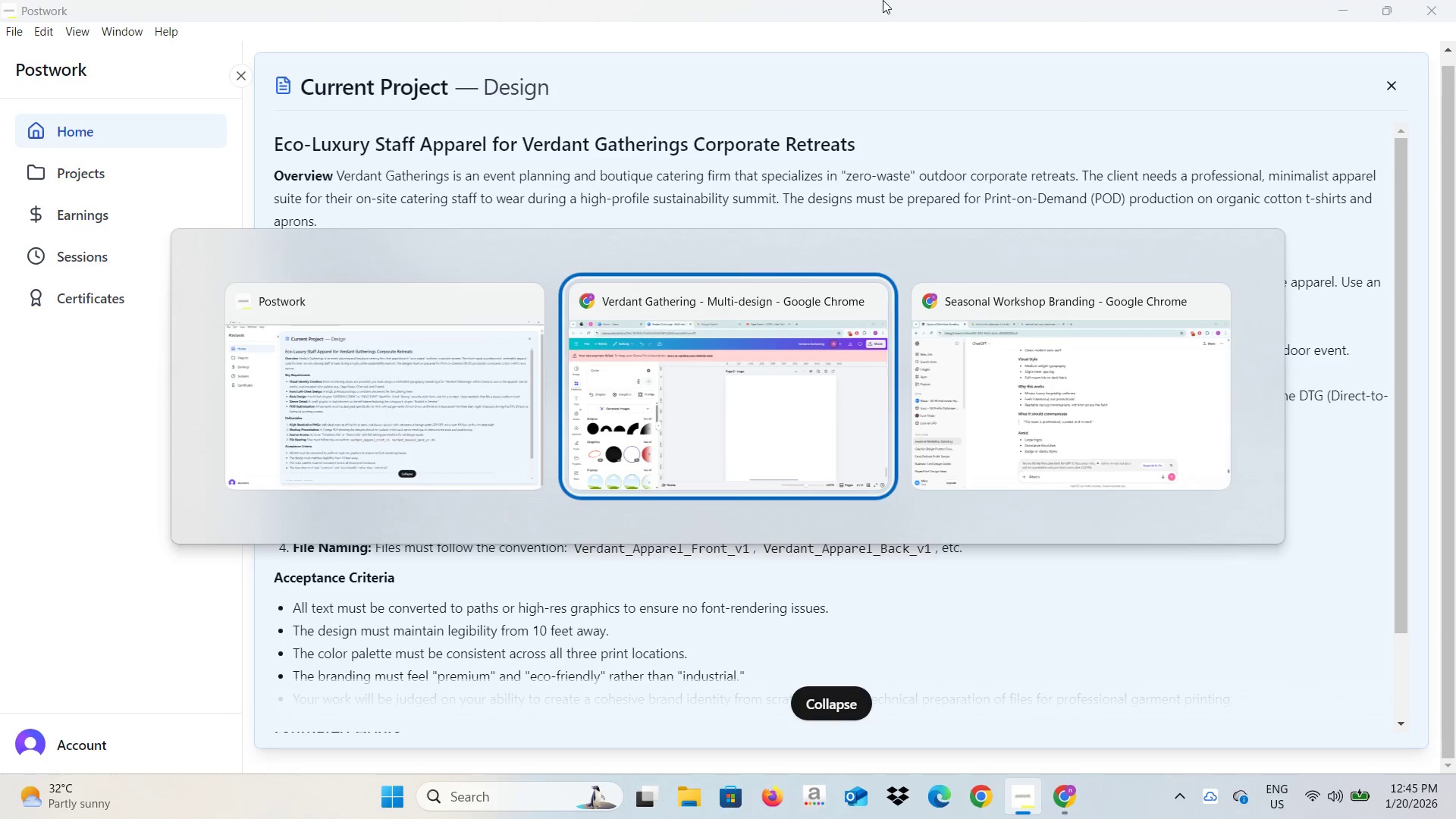 
key(Alt+Tab)
 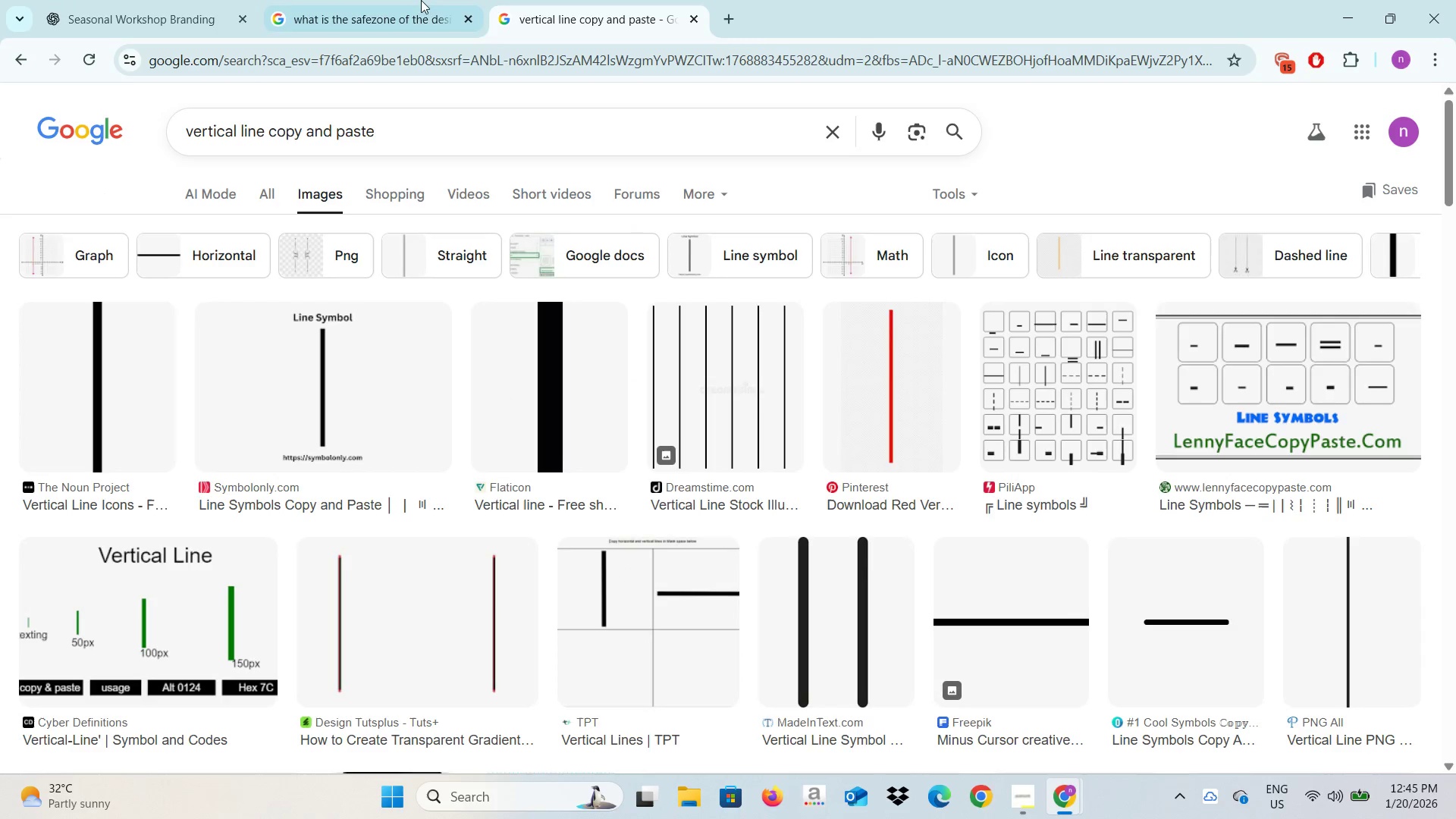 
left_click([402, 0])
 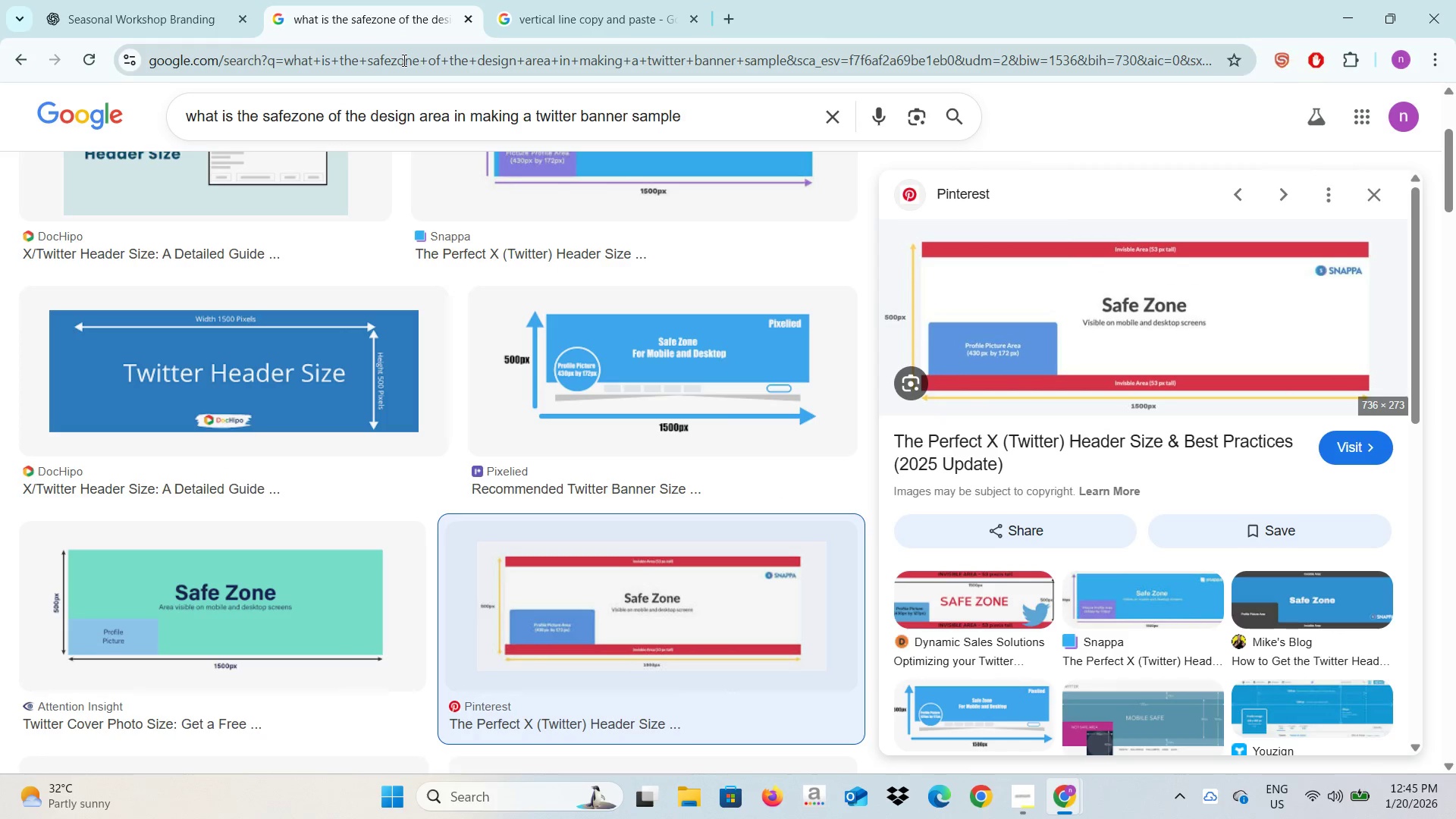 
left_click([403, 60])
 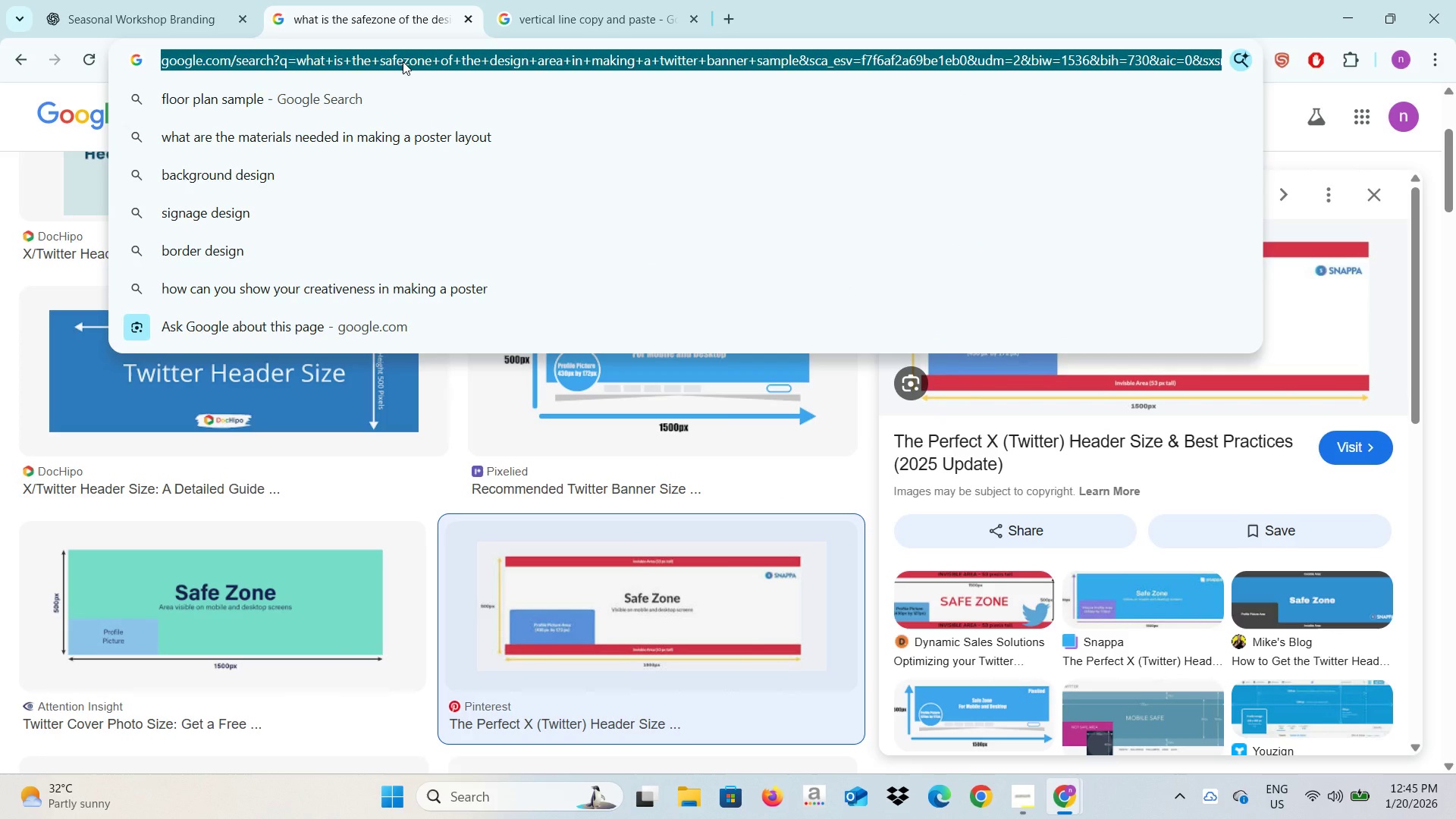 
hold_key(key=ShiftLeft, duration=1.52)
 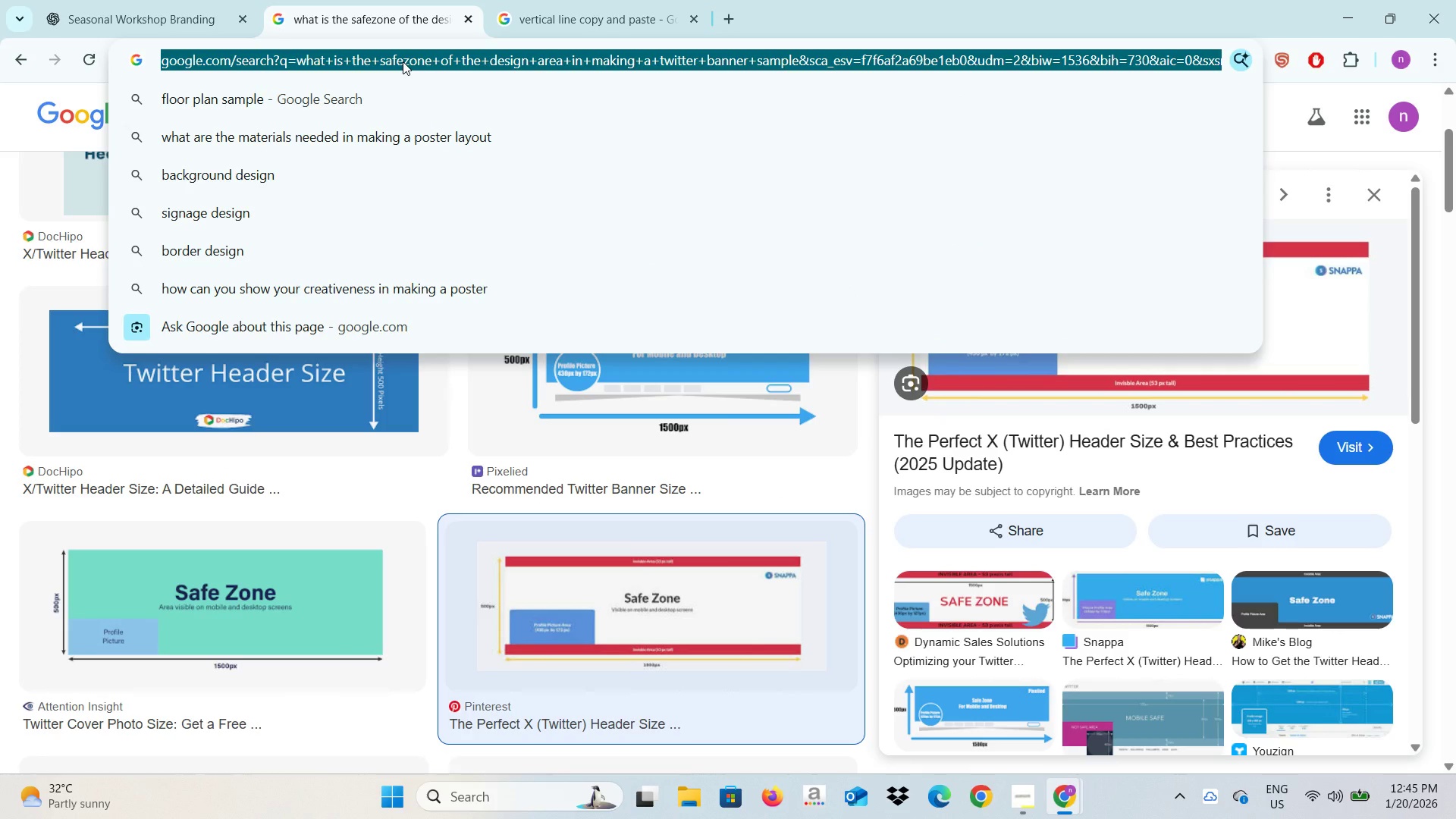 
type(Fonts)
 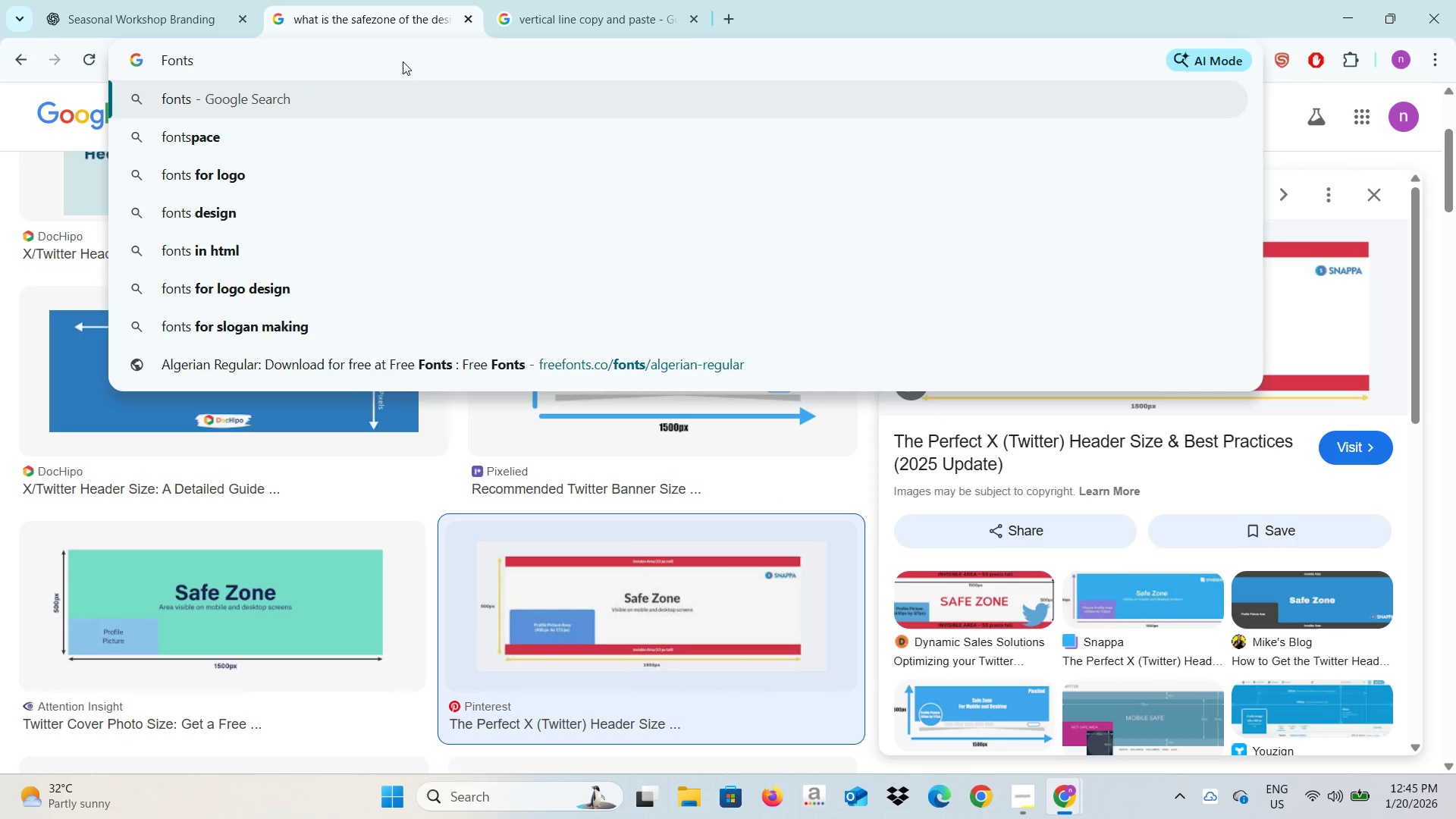 
key(Enter)
 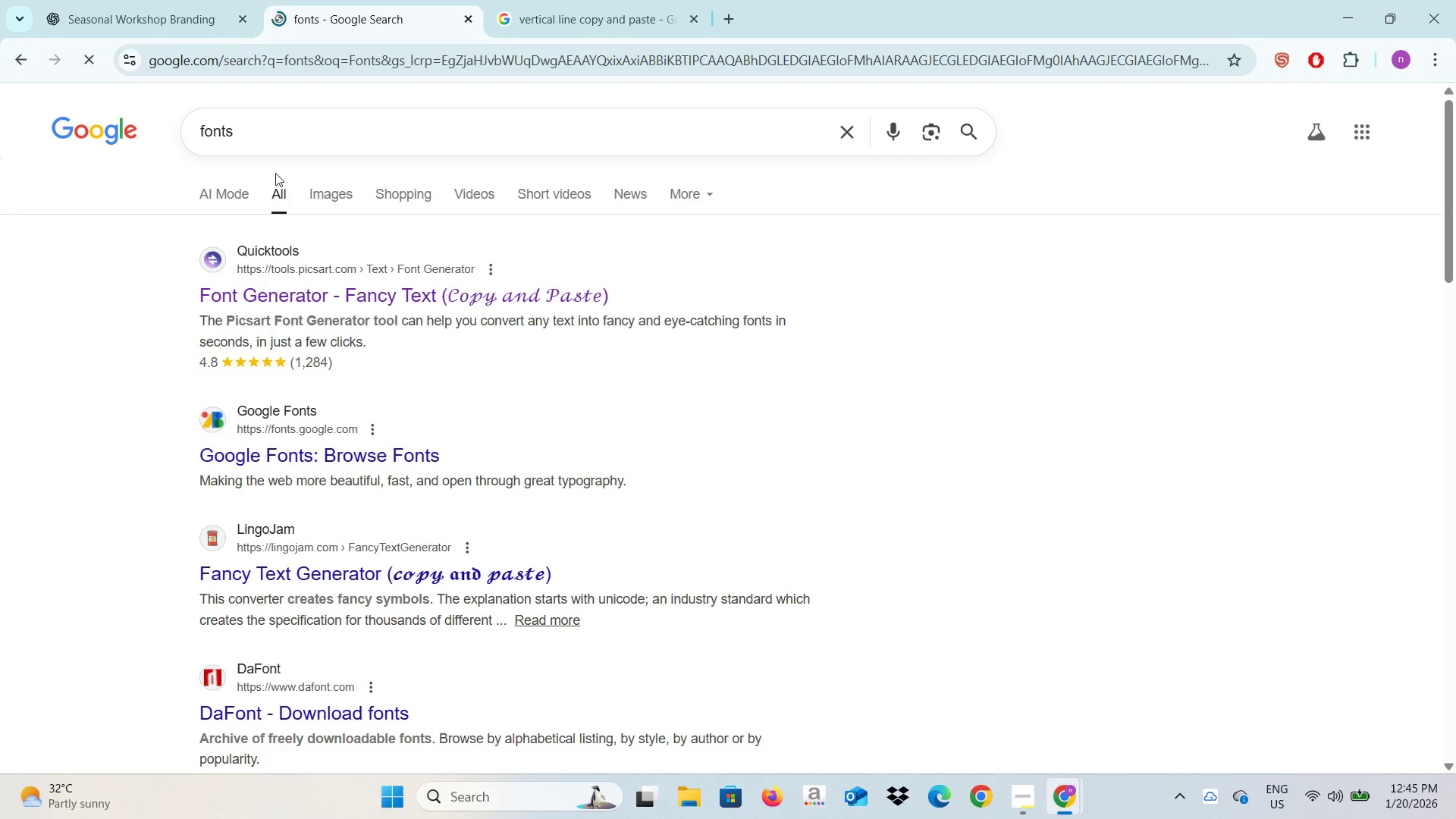 
left_click([313, 295])
 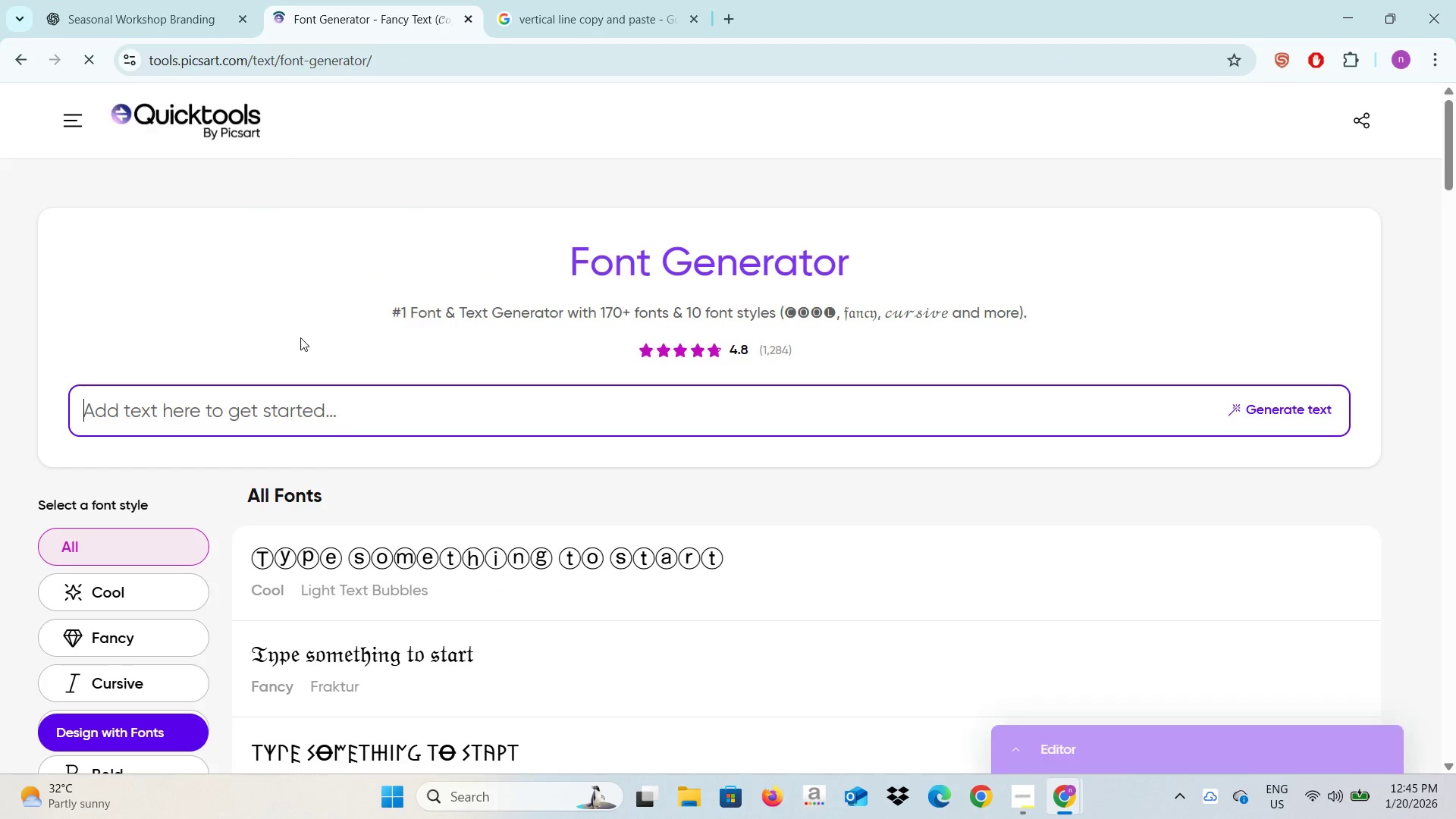 
scroll: coordinate [427, 367], scroll_direction: down, amount: 4.0
 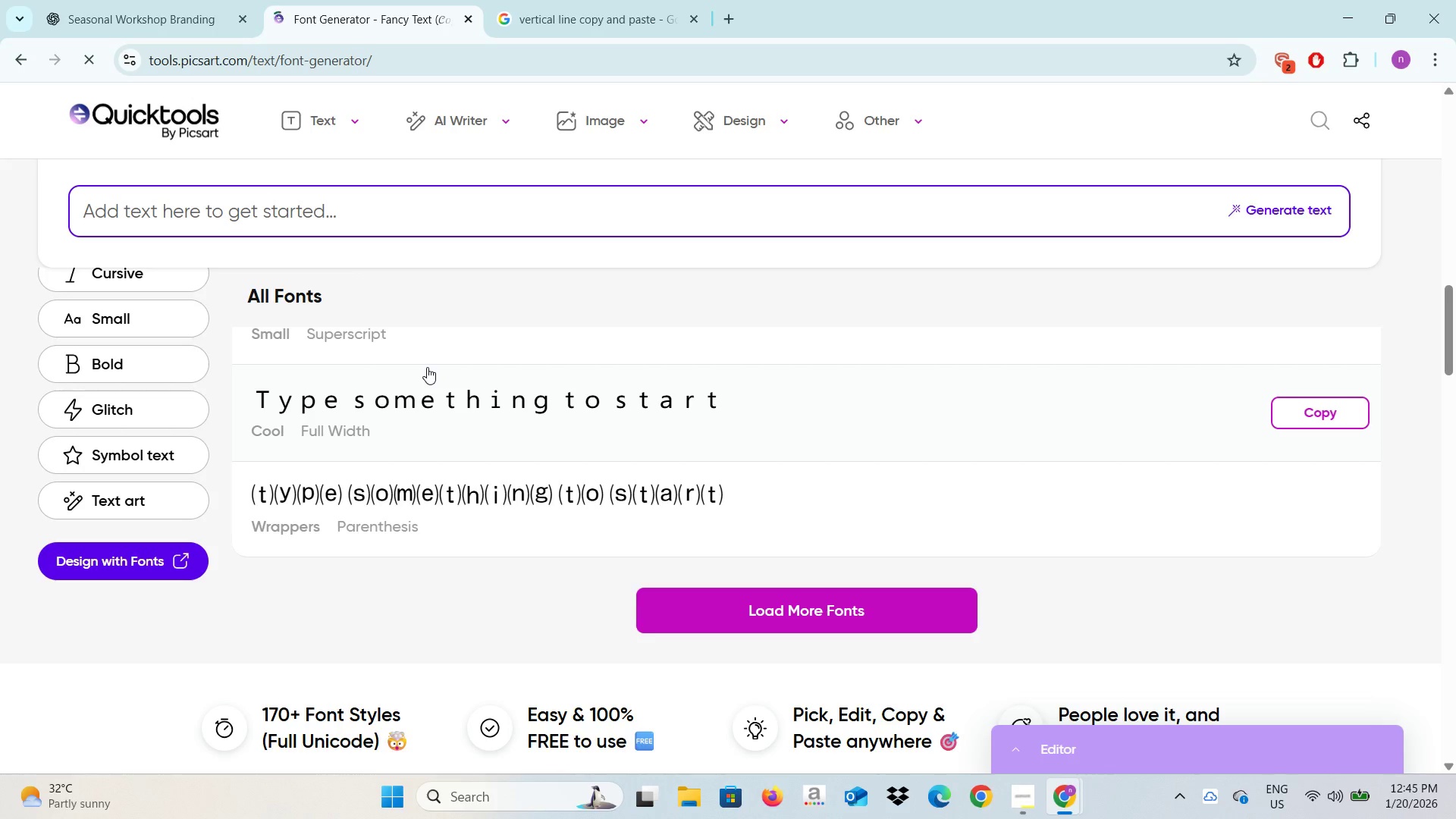 
scroll: coordinate [490, 422], scroll_direction: up, amount: 2.0
 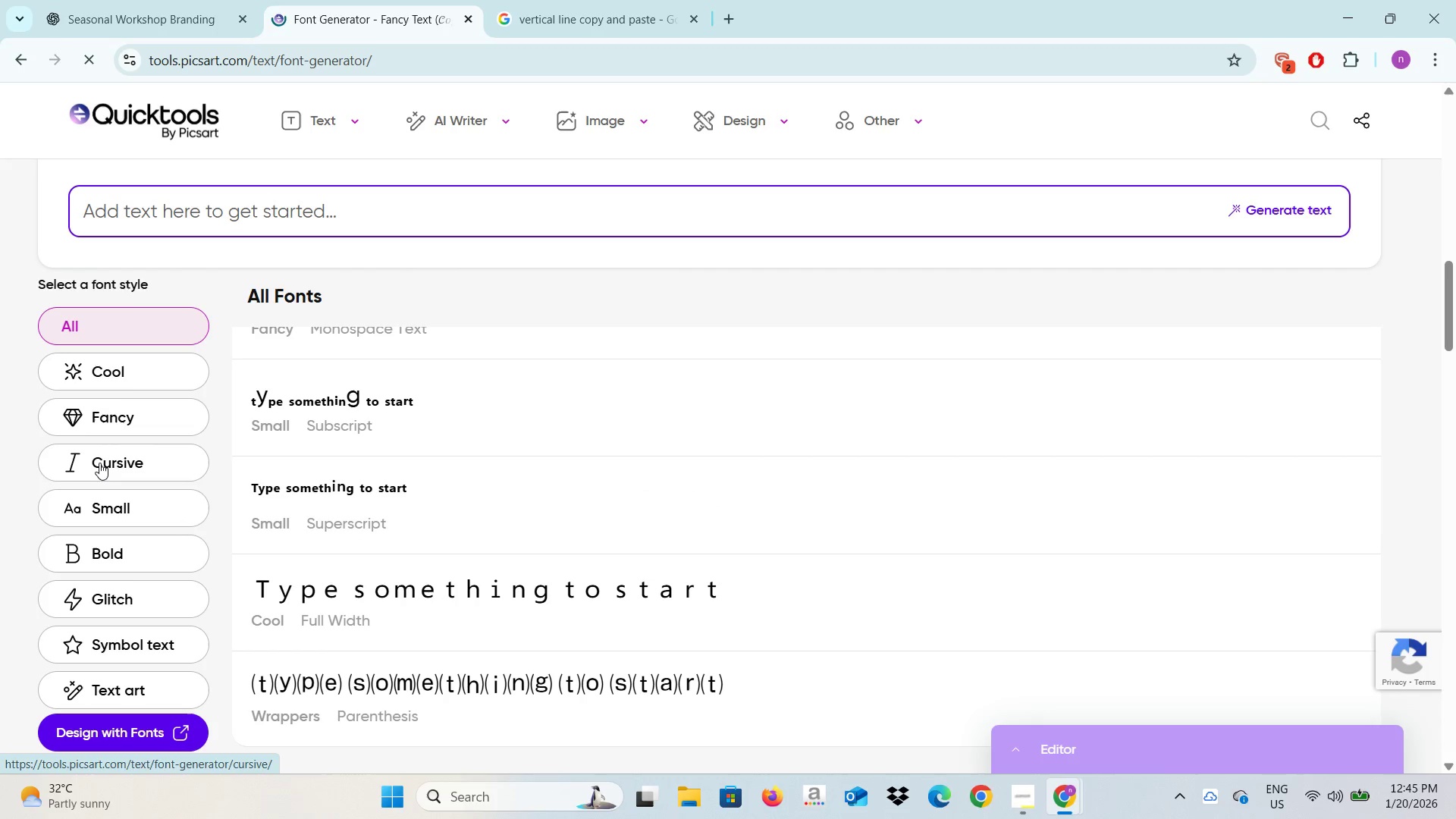 
left_click([99, 463])
 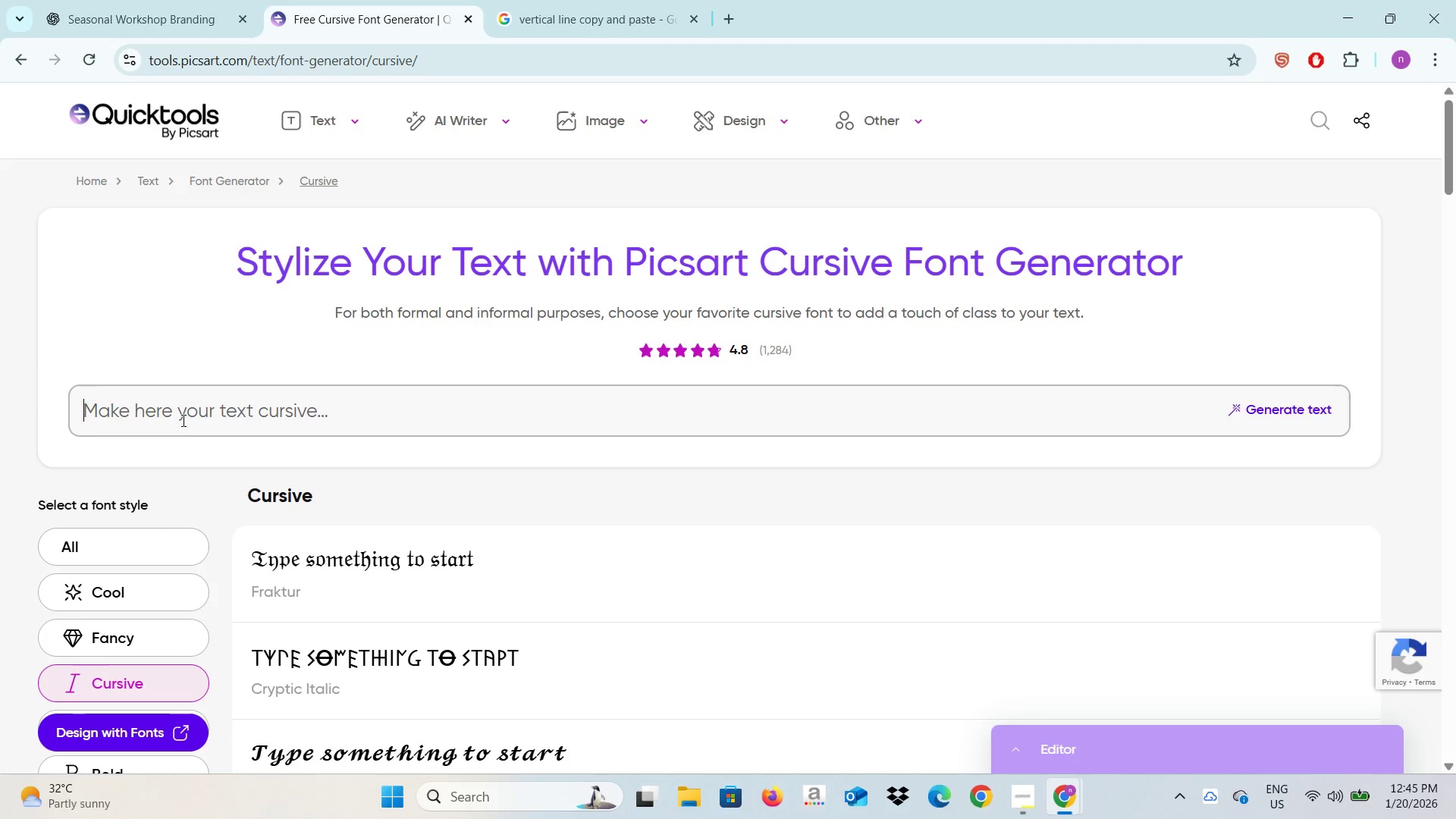 
left_click([180, 419])
 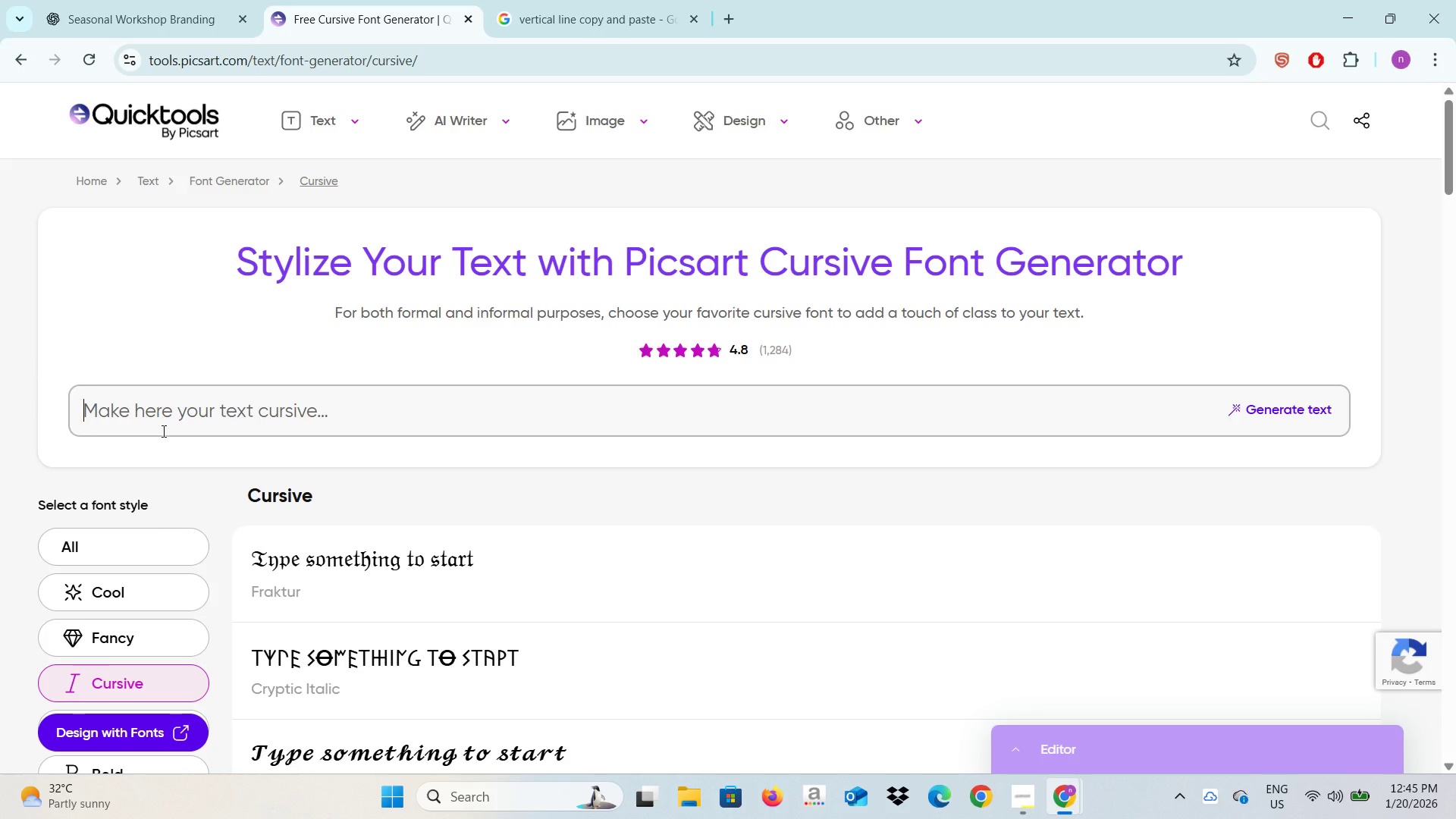 
type(Verdant Gand)
 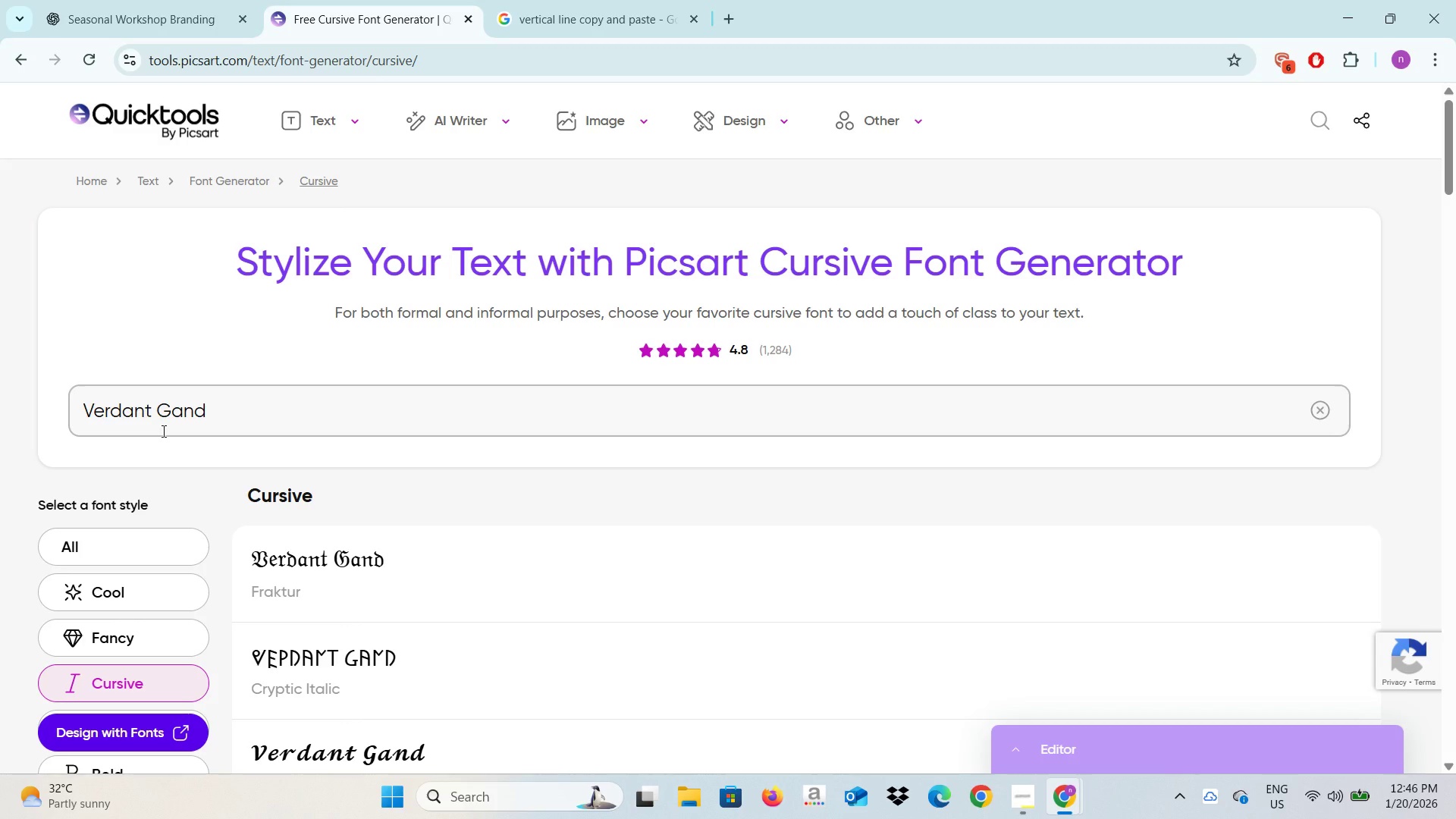 
key(Alt+AltLeft)
 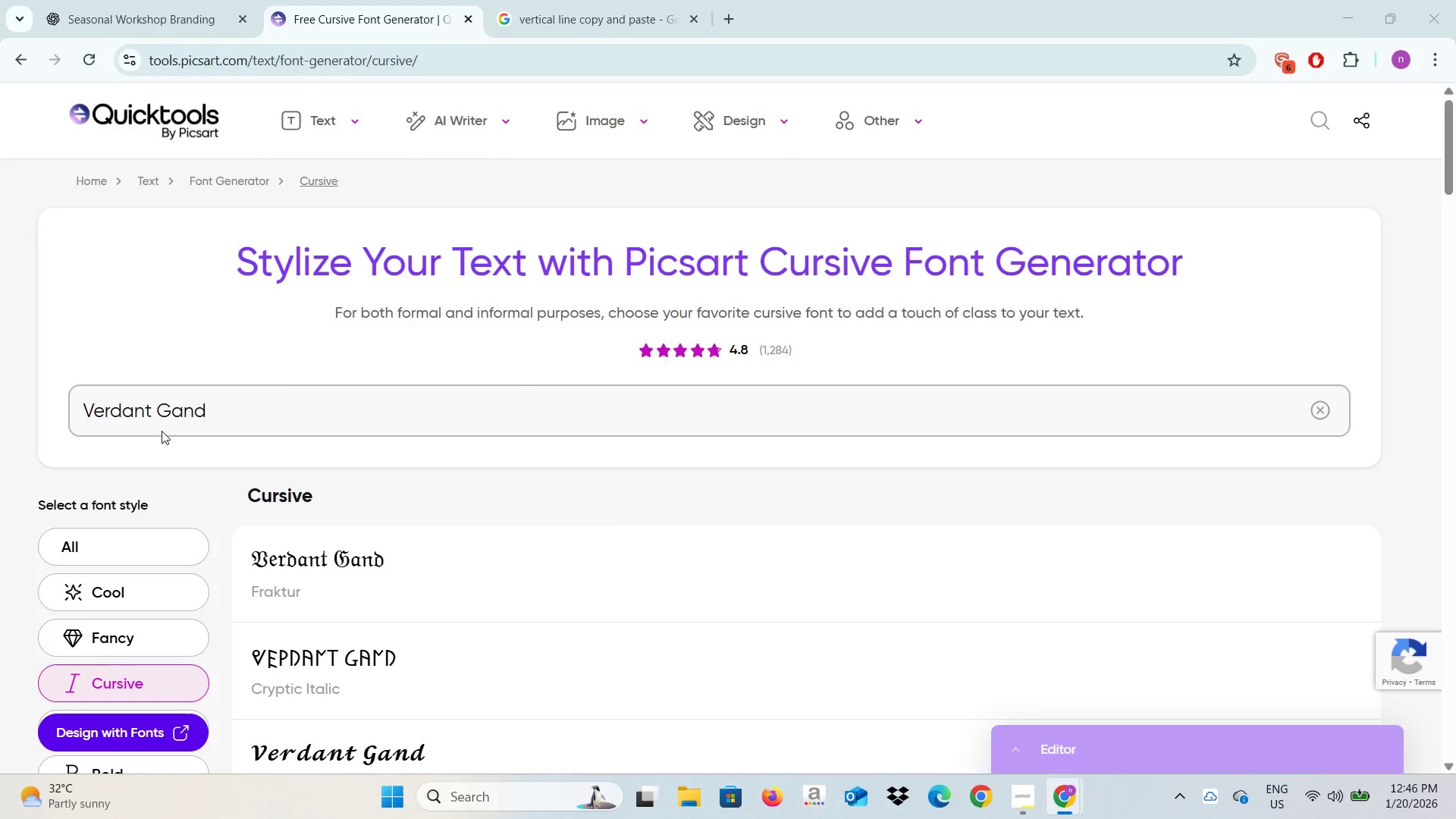 
key(Alt+Tab)